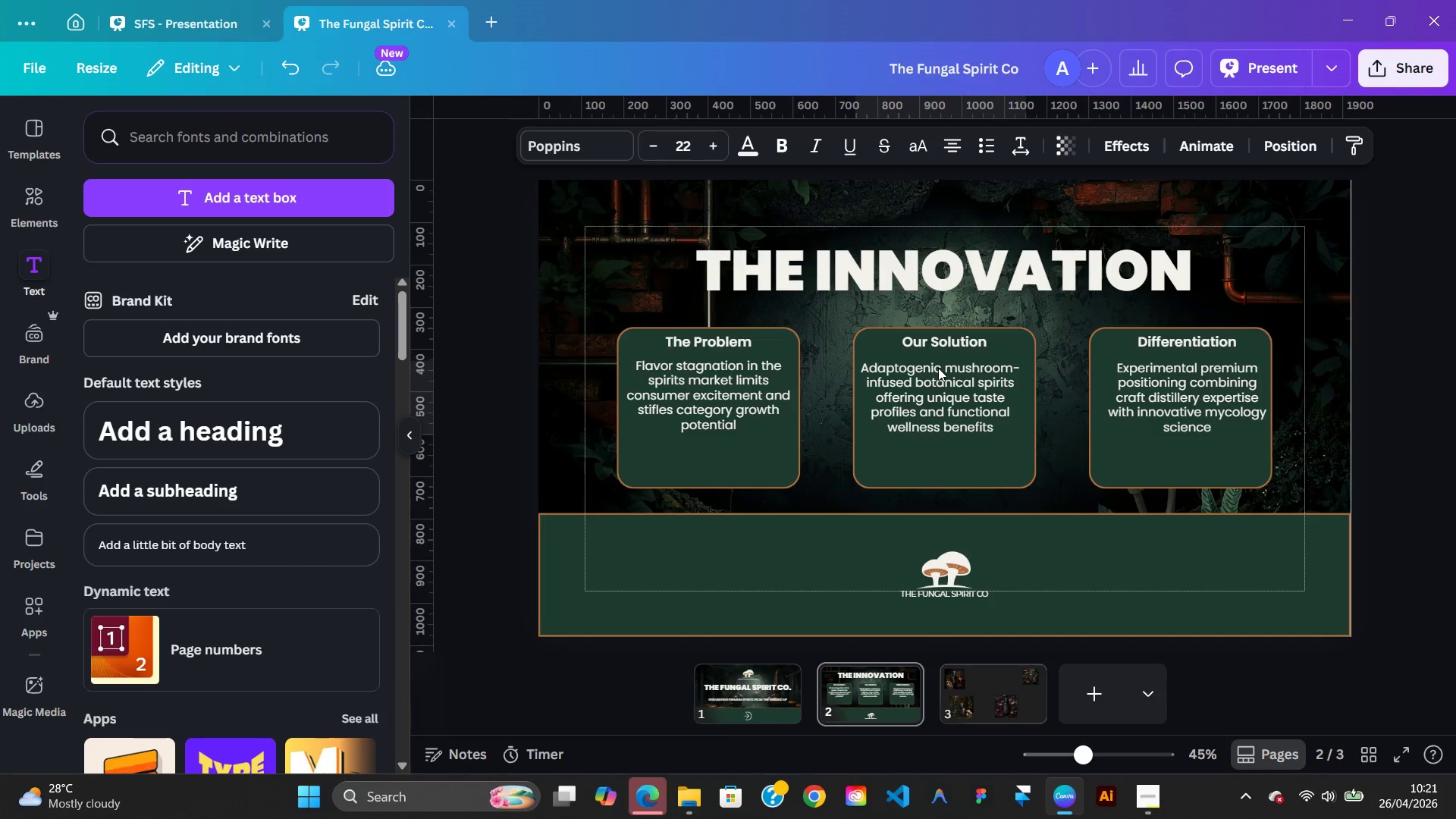 
key(ArrowLeft)
 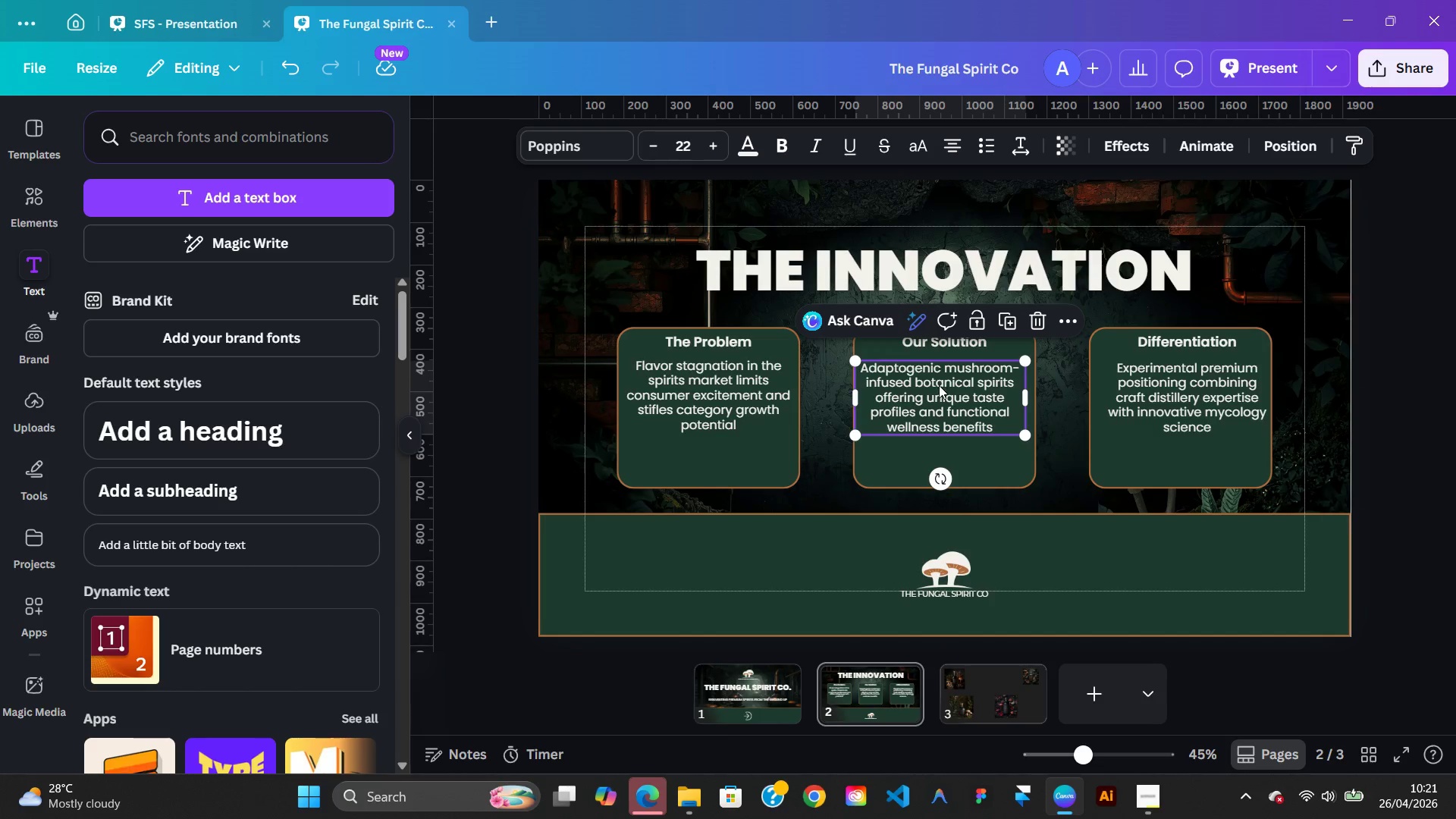 
left_click_drag(start_coordinate=[939, 385], to_coordinate=[946, 387])
 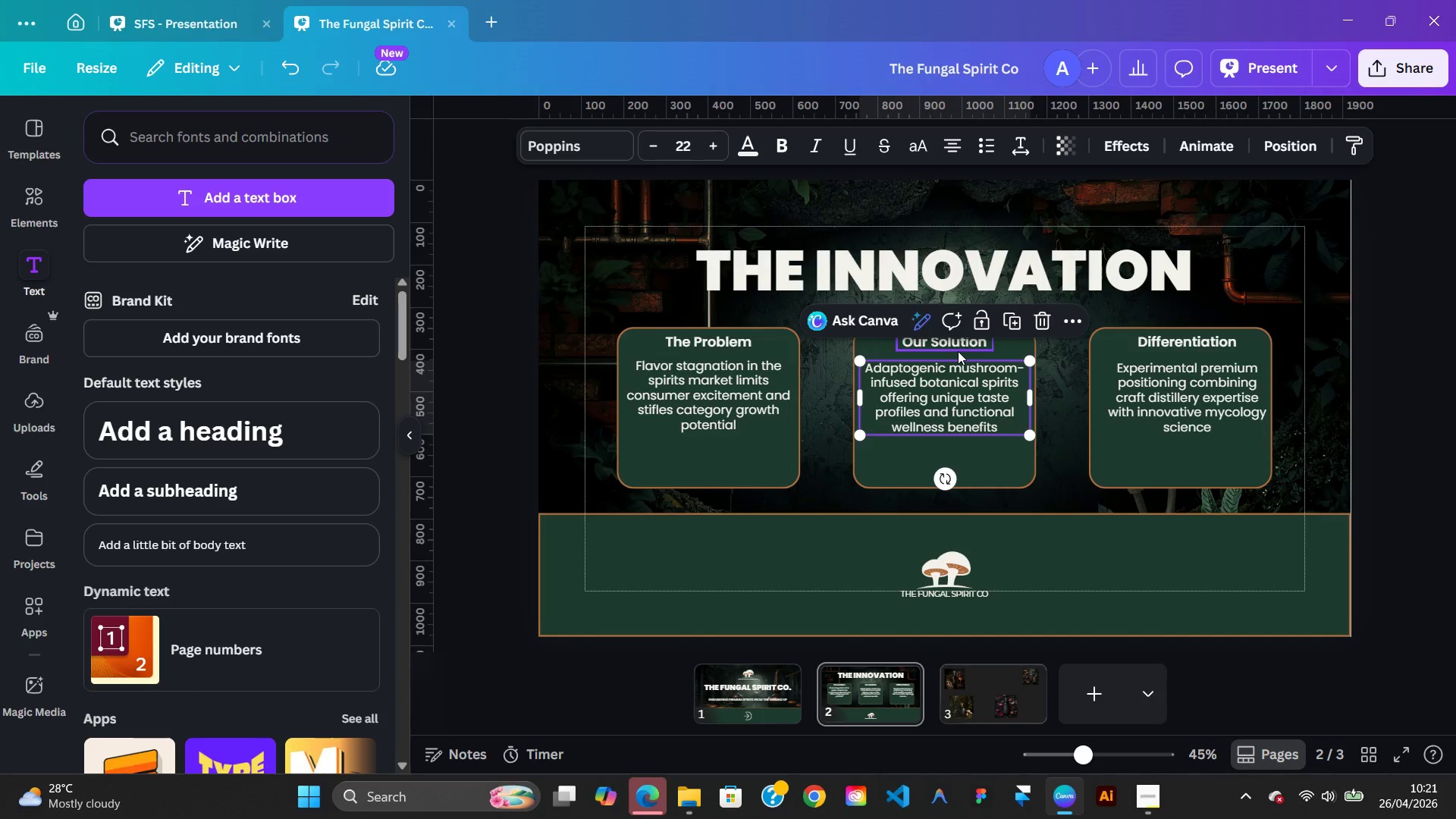 
key(Alt+ArrowUp)
 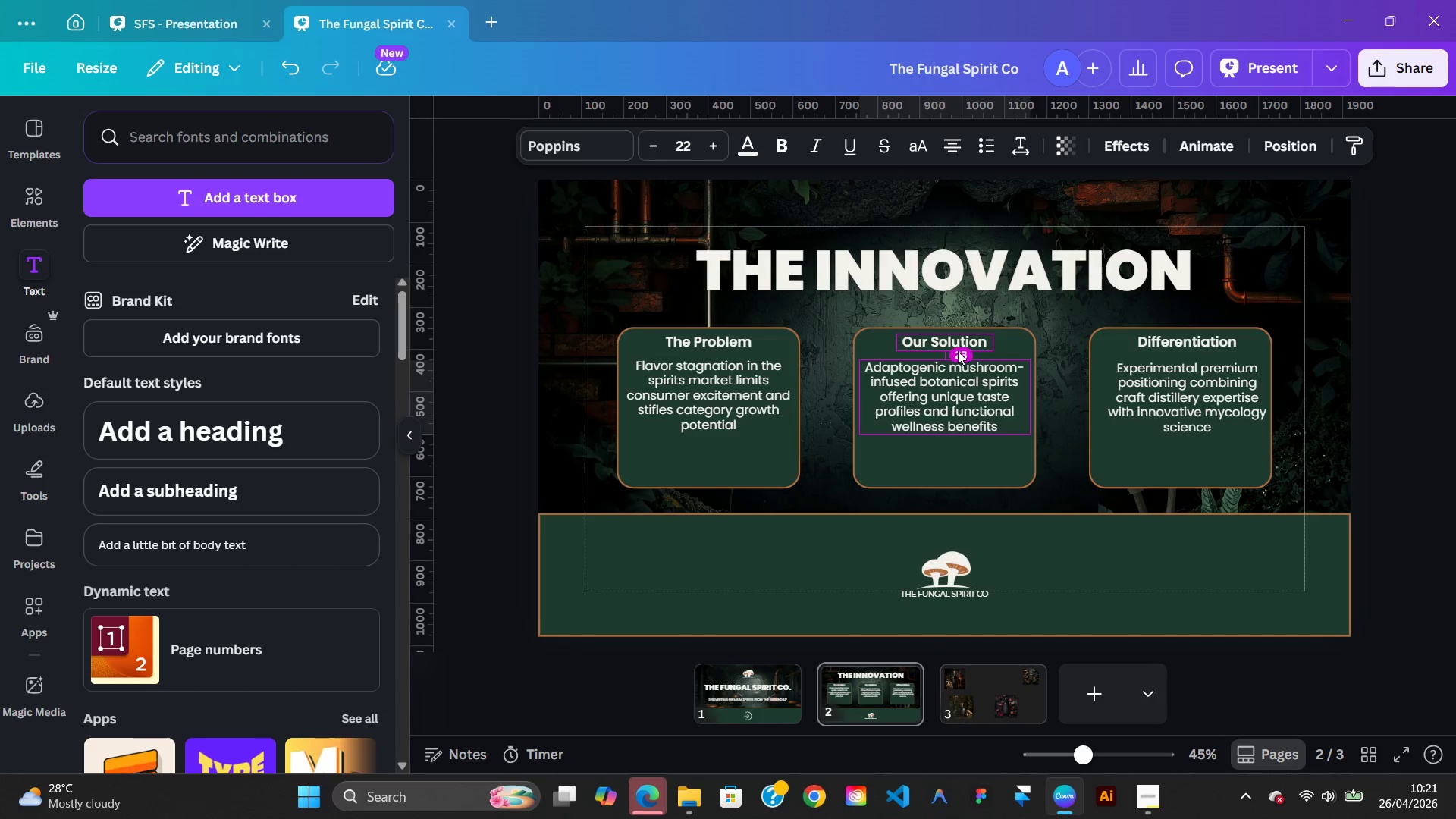 
key(Alt+ArrowUp)
 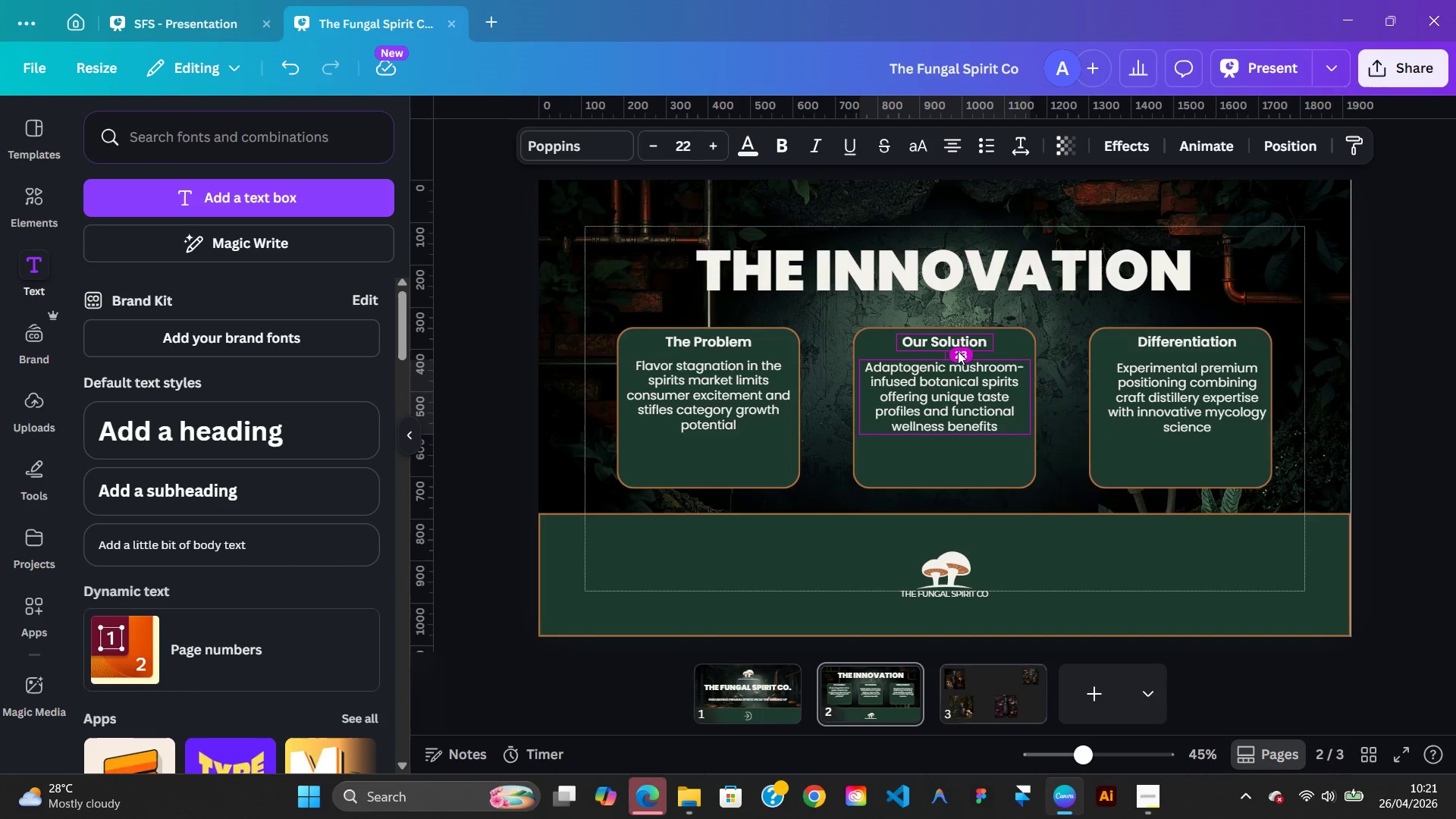 
key(Alt+ArrowUp)
 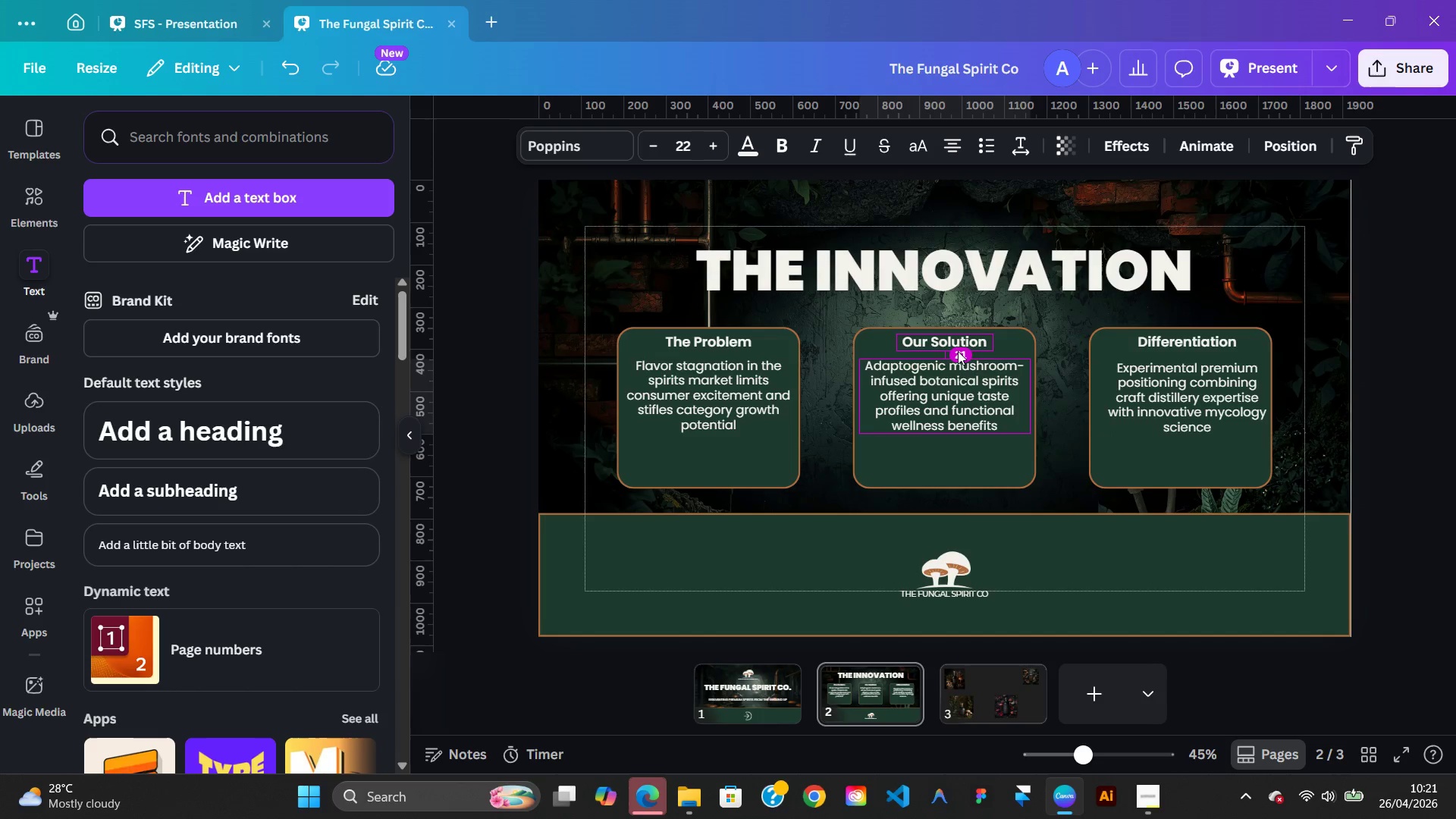 
key(Alt+ArrowUp)
 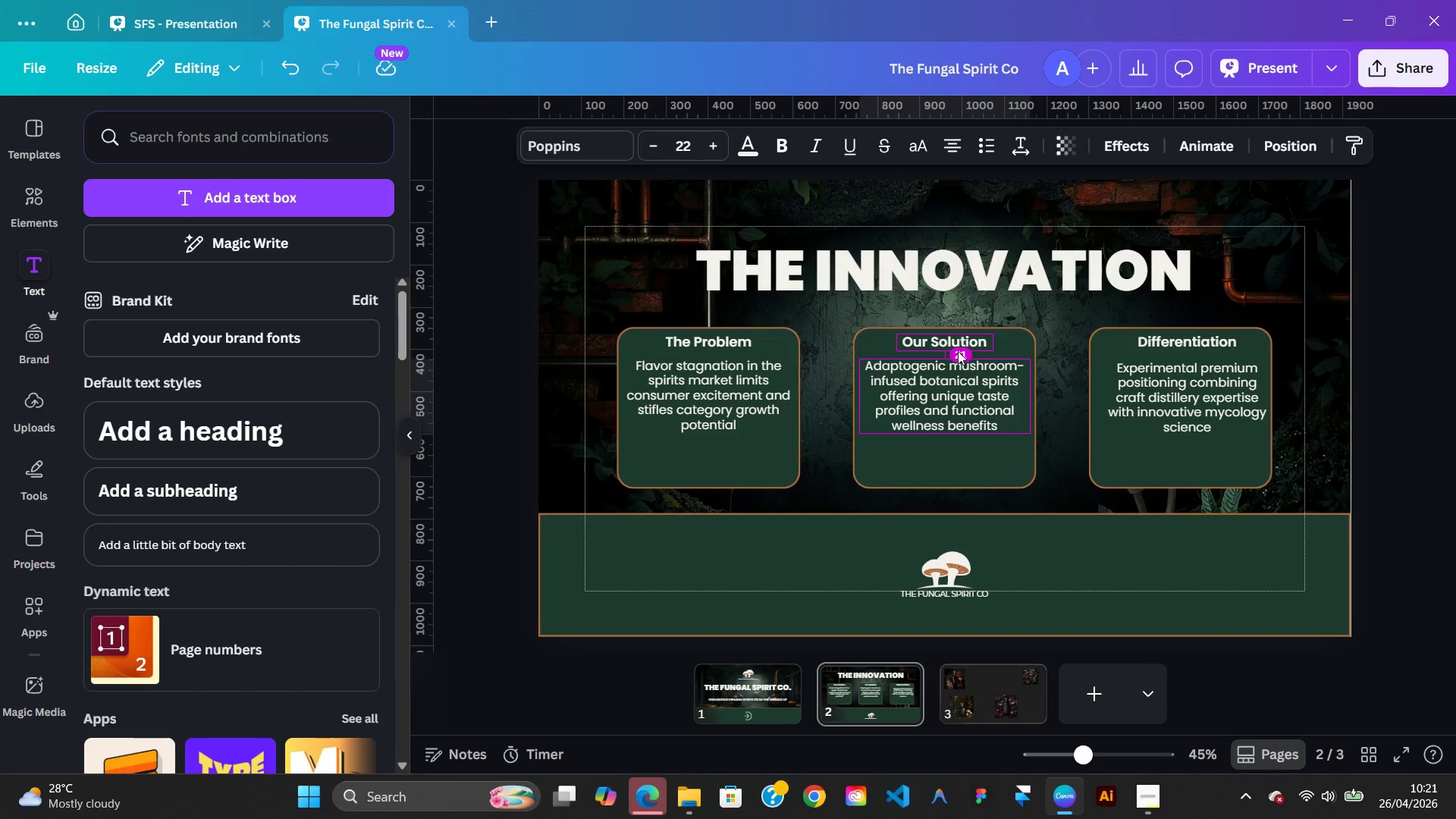 
key(Alt+ArrowUp)
 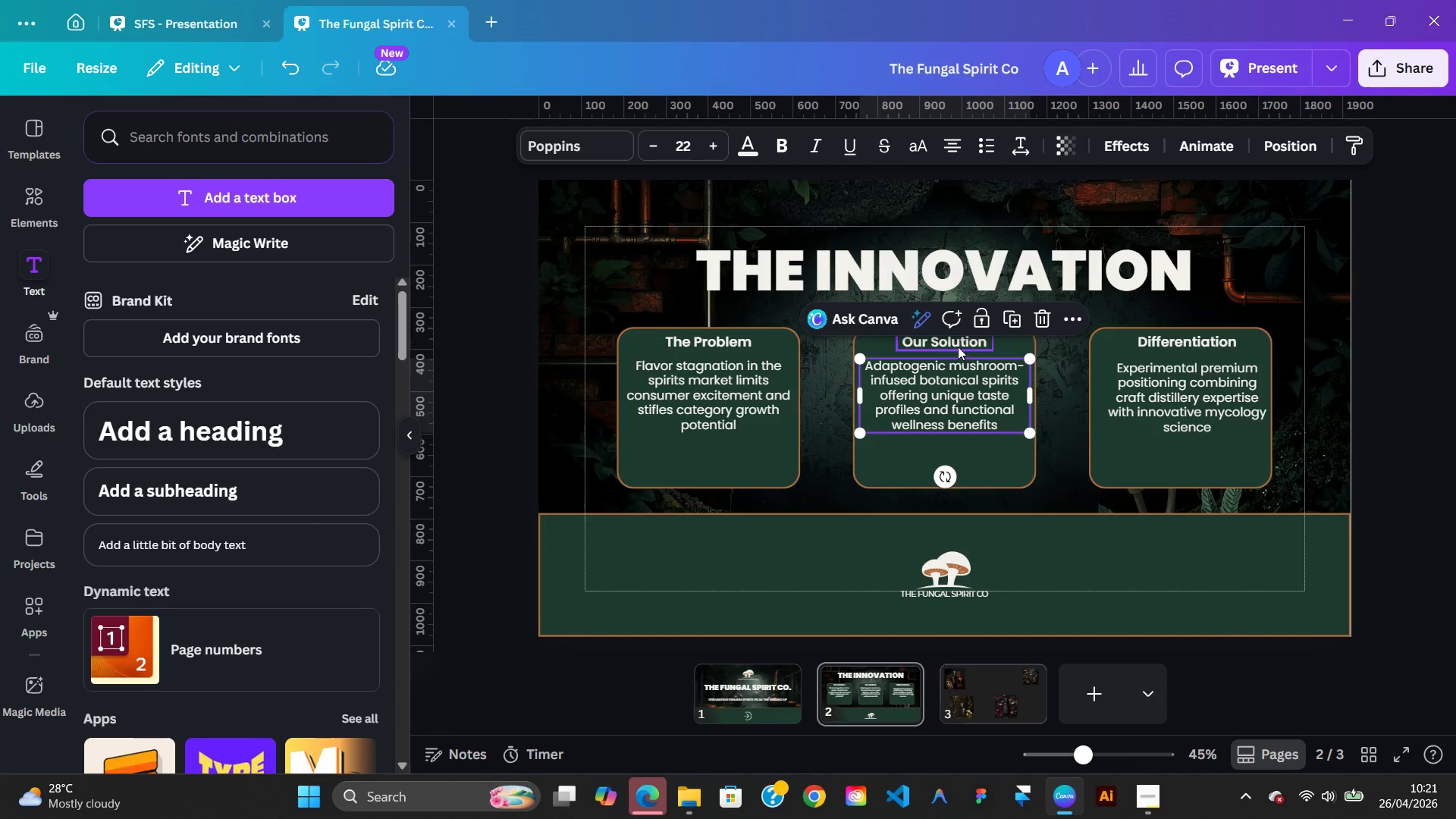 
hold_key(key=ShiftLeft, duration=1.05)
left_click([958, 344])
 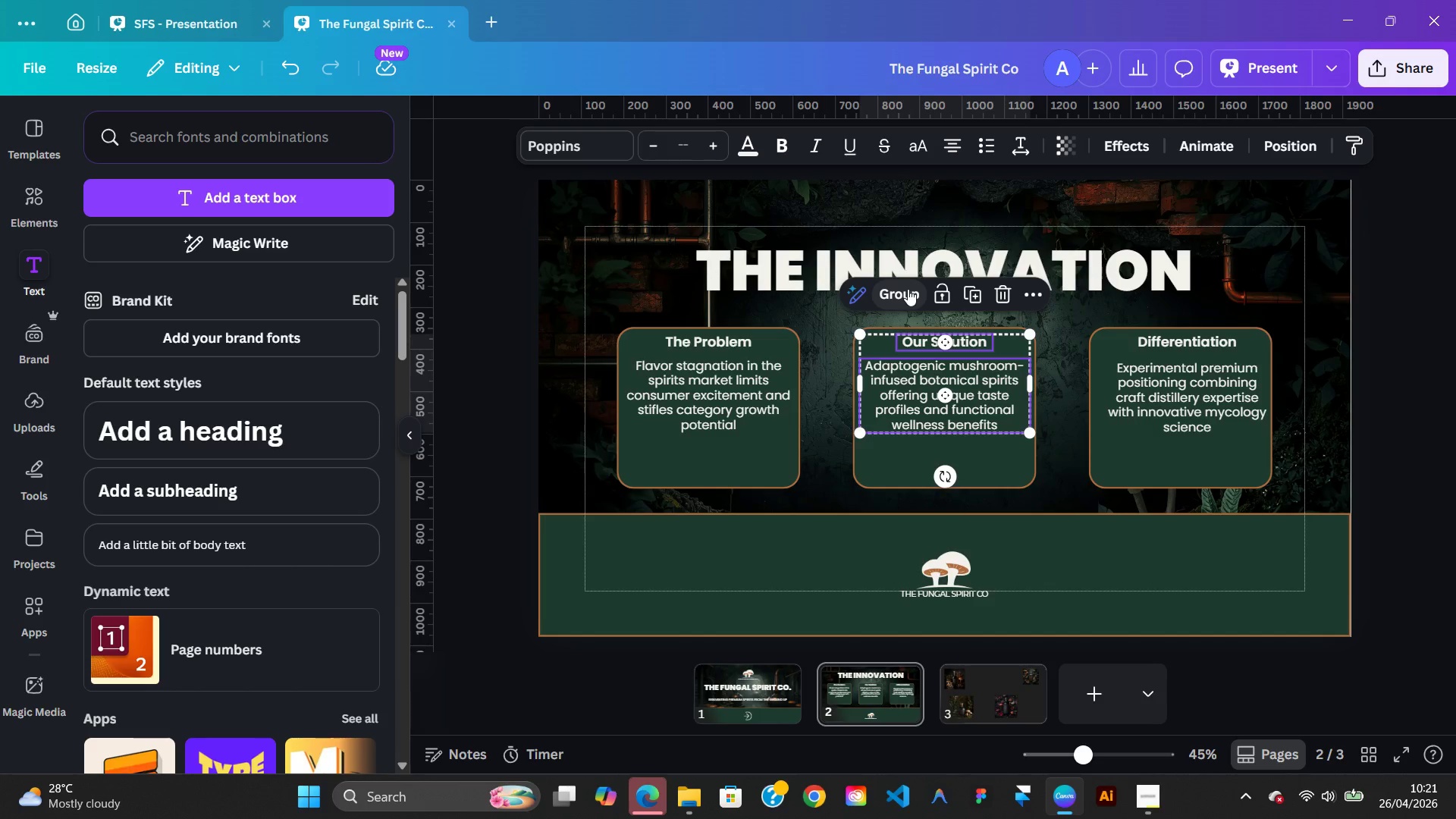 
left_click([908, 289])
 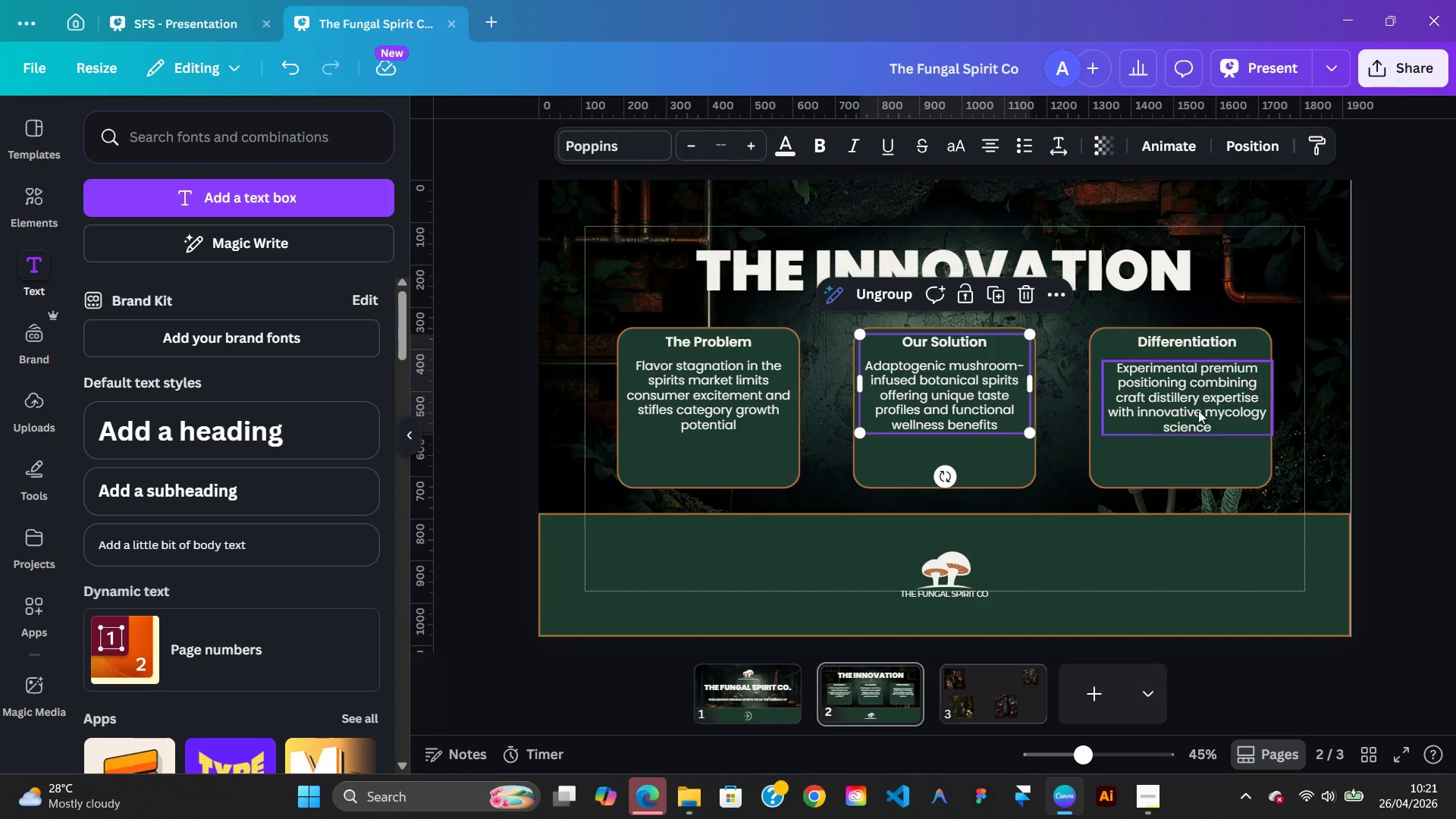 
left_click([1198, 404])
 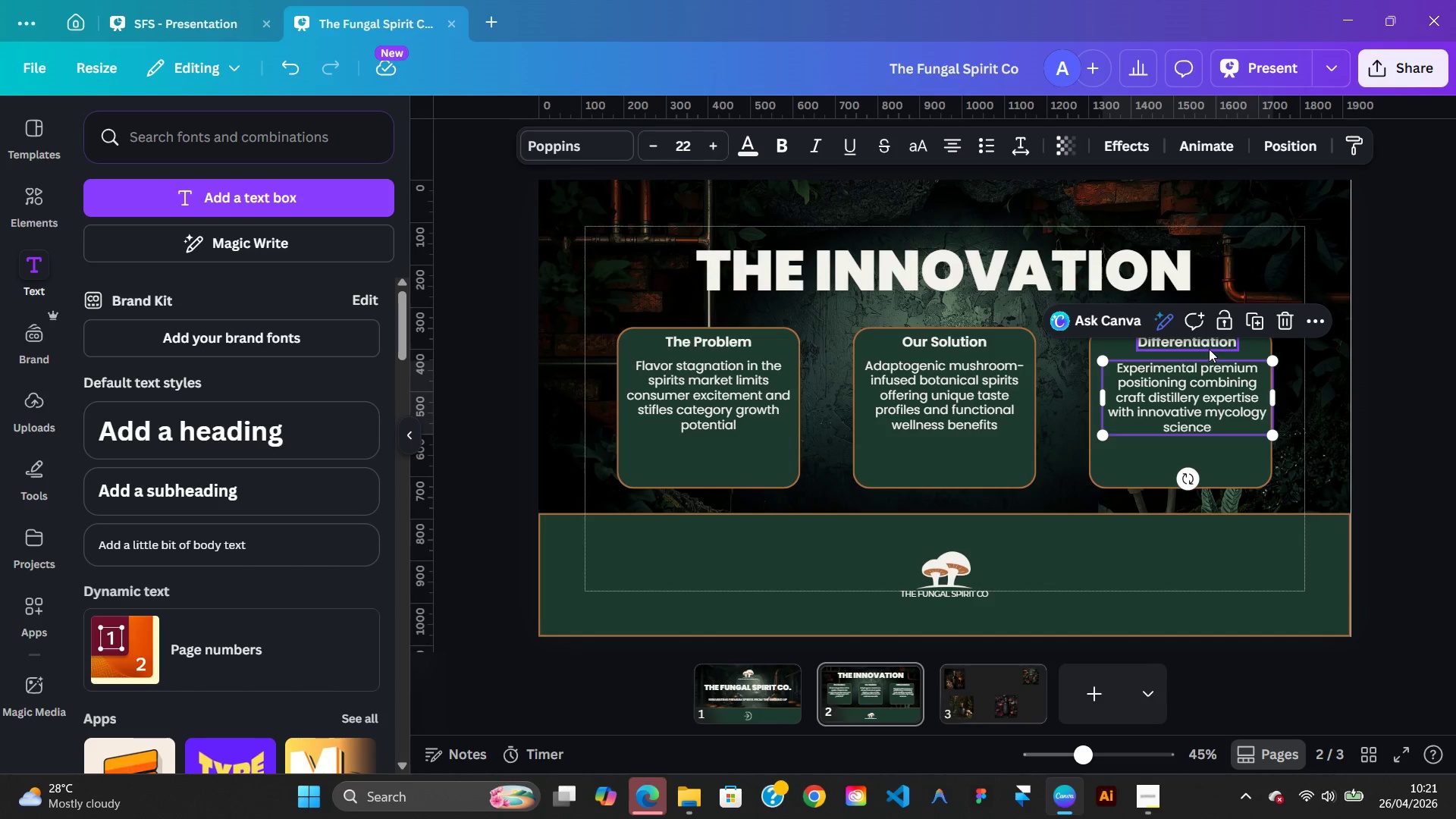 
left_click([1209, 349])
 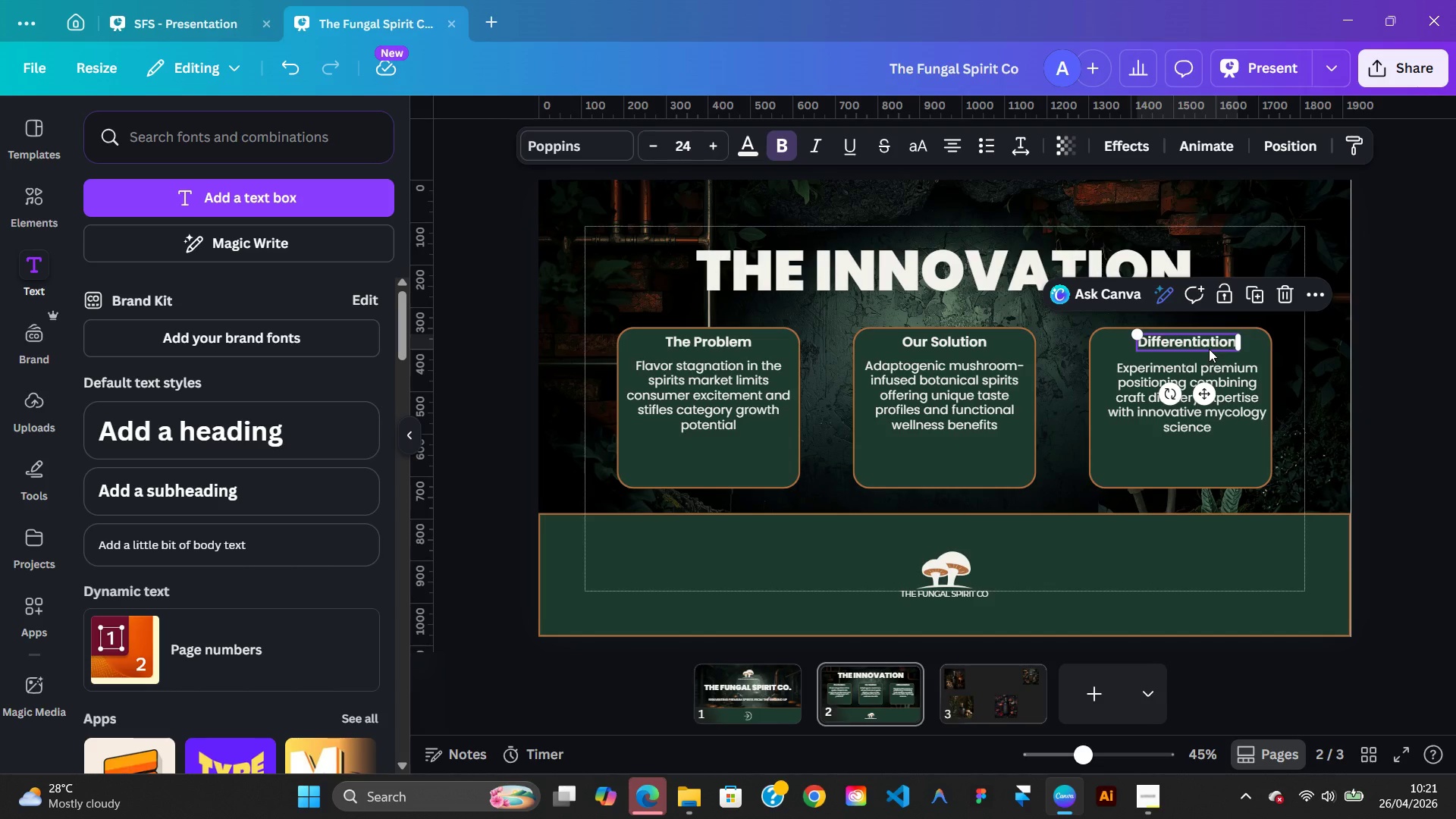 
key(ArrowLeft)
 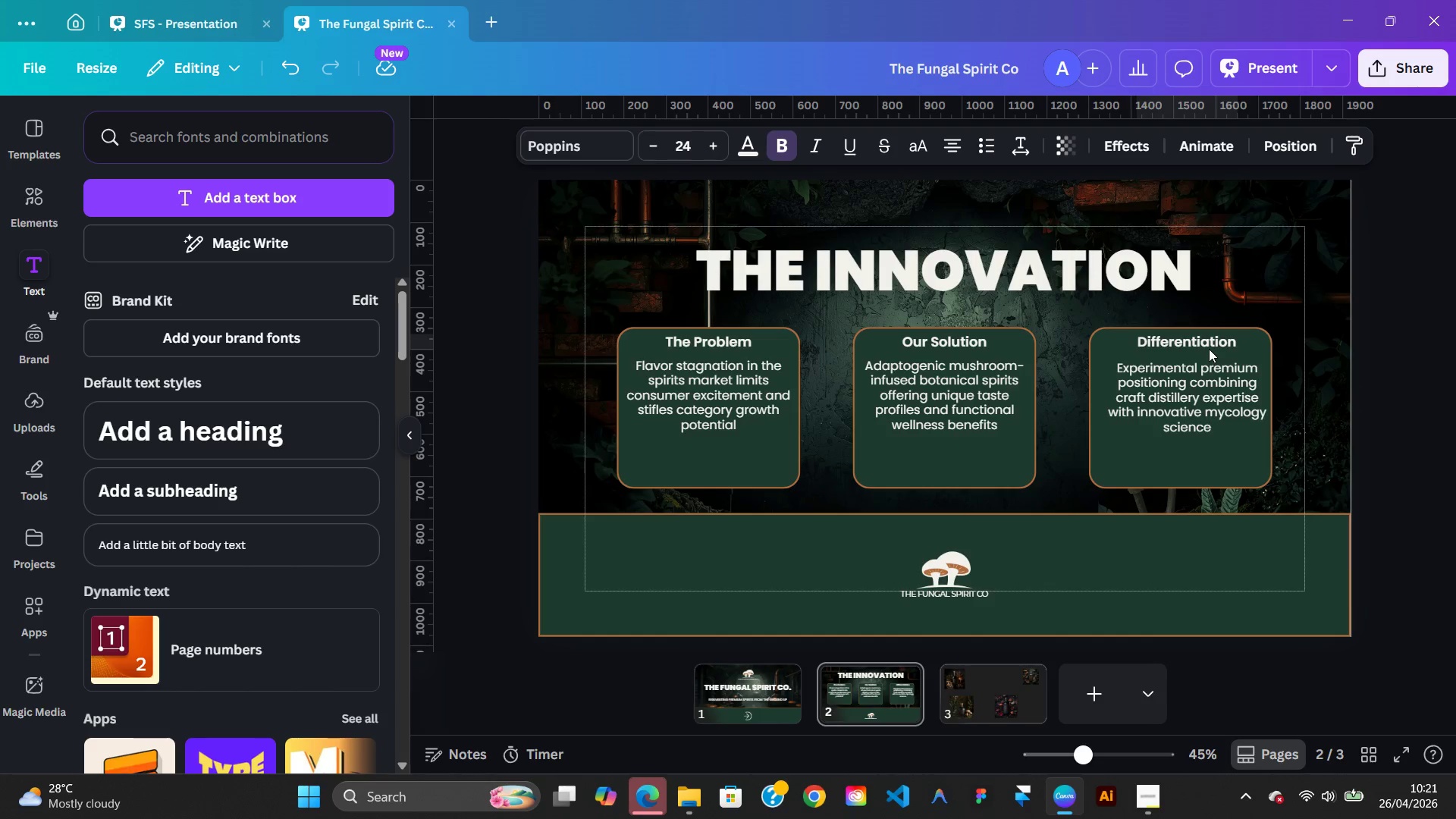 
key(ArrowLeft)
 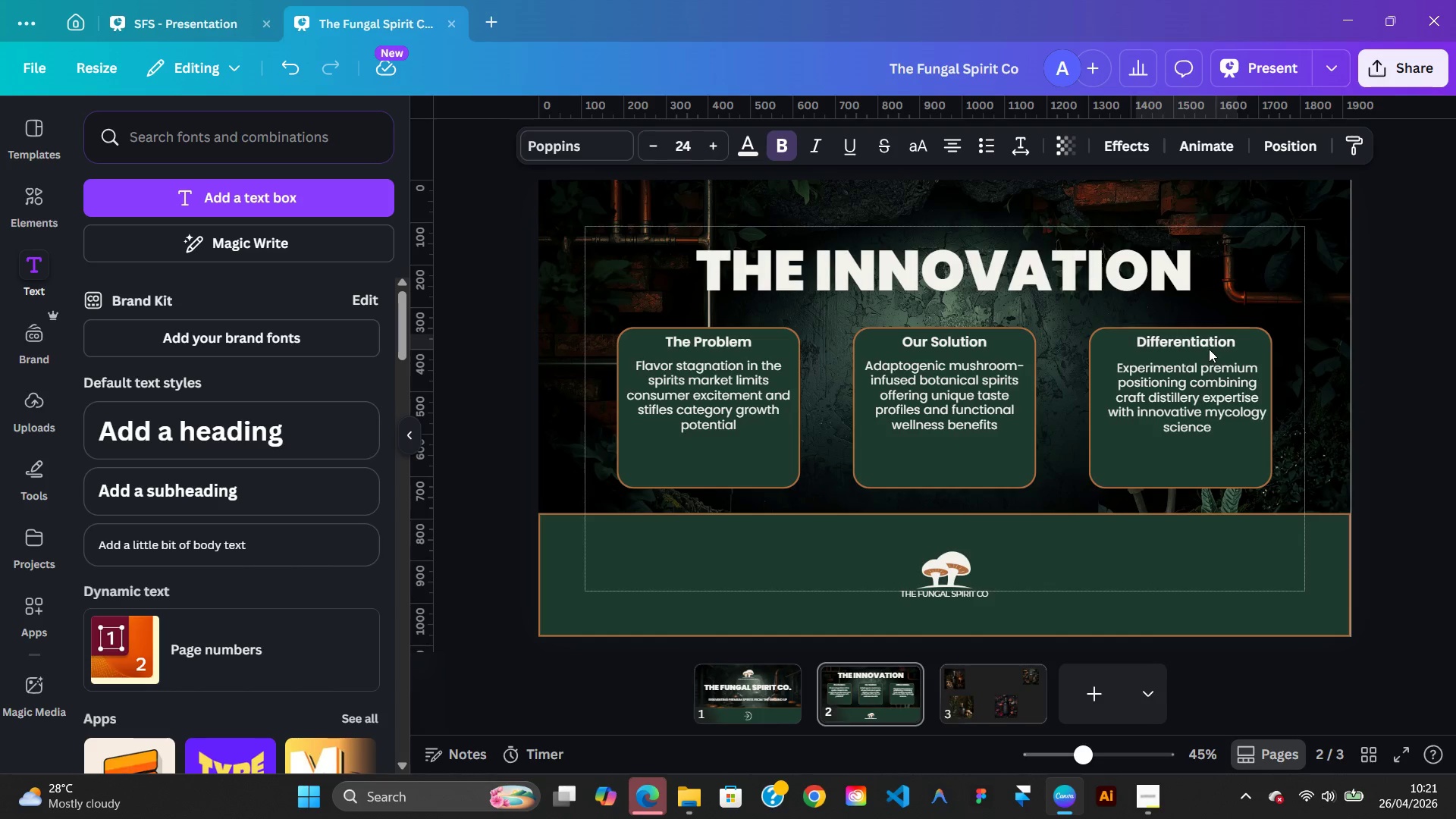 
key(ArrowLeft)
 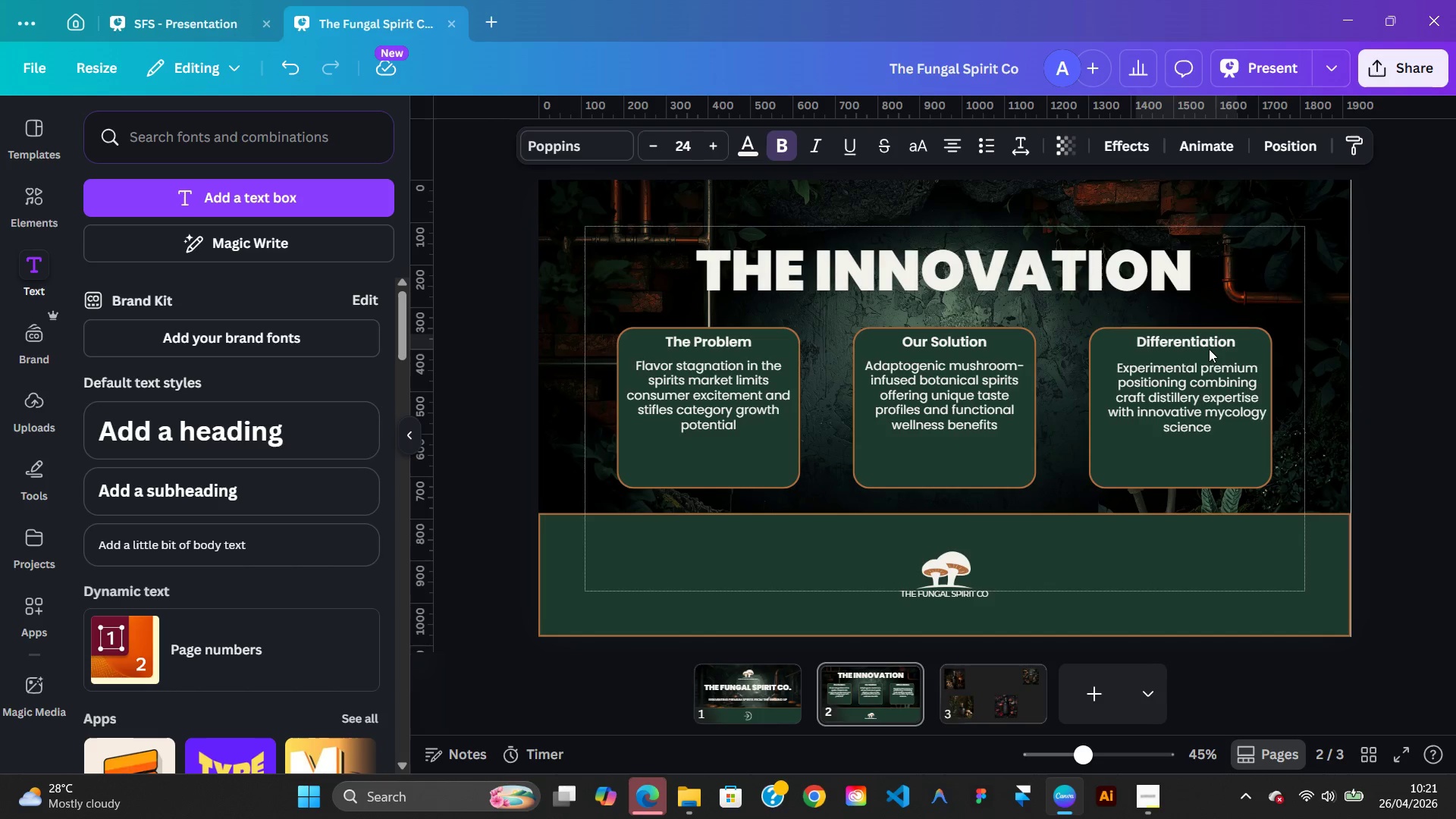 
key(ArrowLeft)
 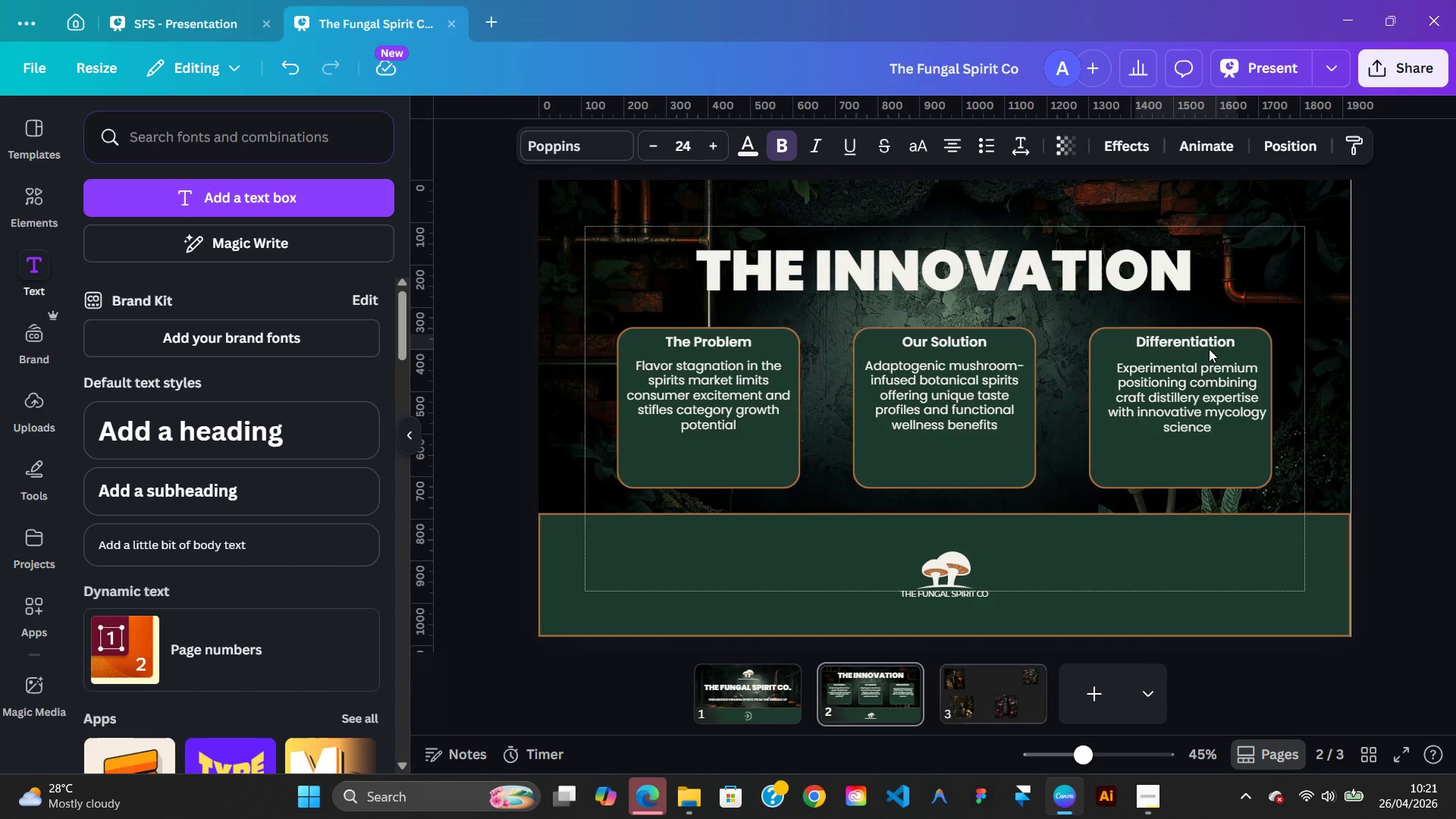 
hold_key(key=ArrowLeft, duration=1.17)
 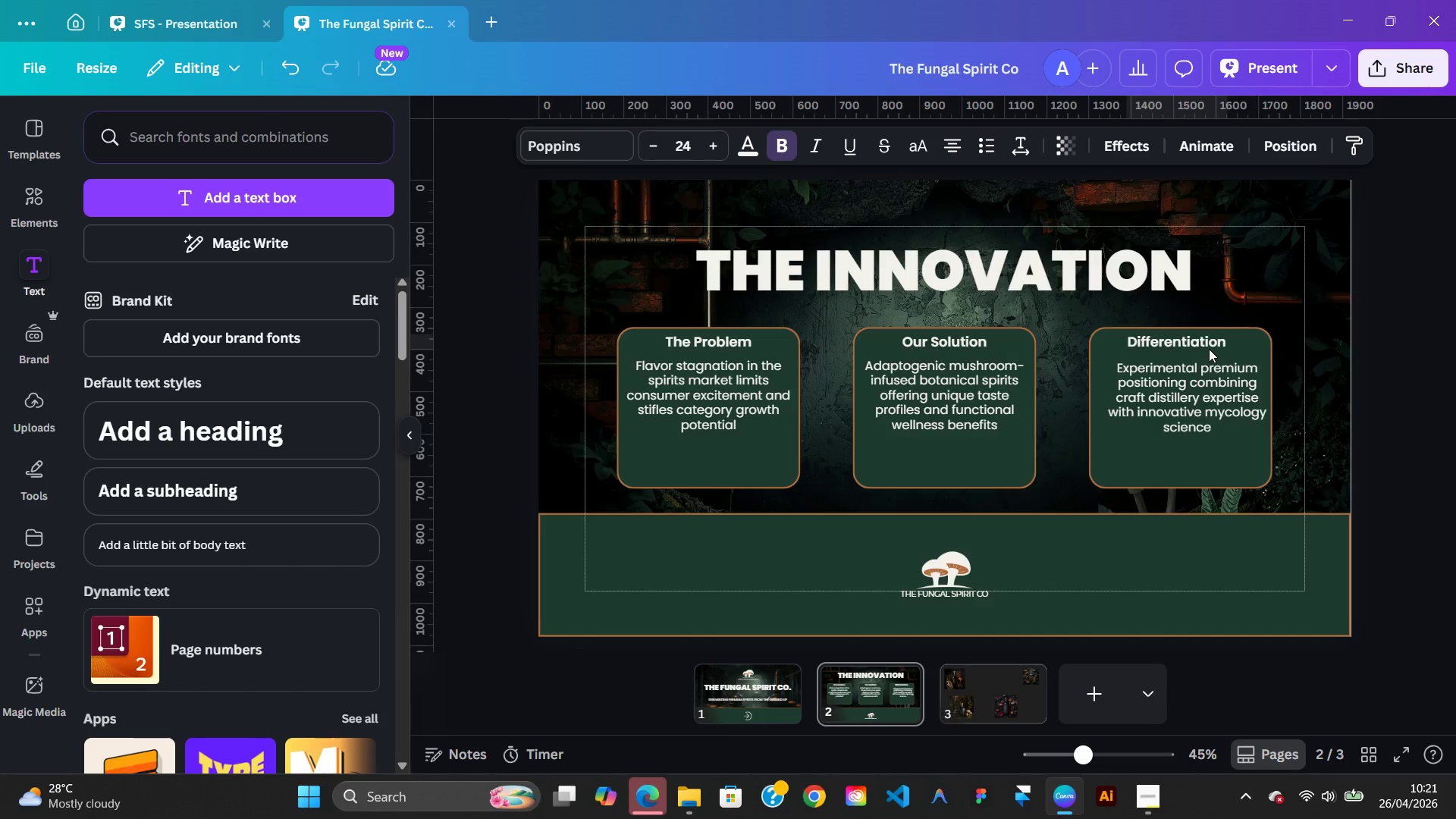 
key(ArrowRight)
 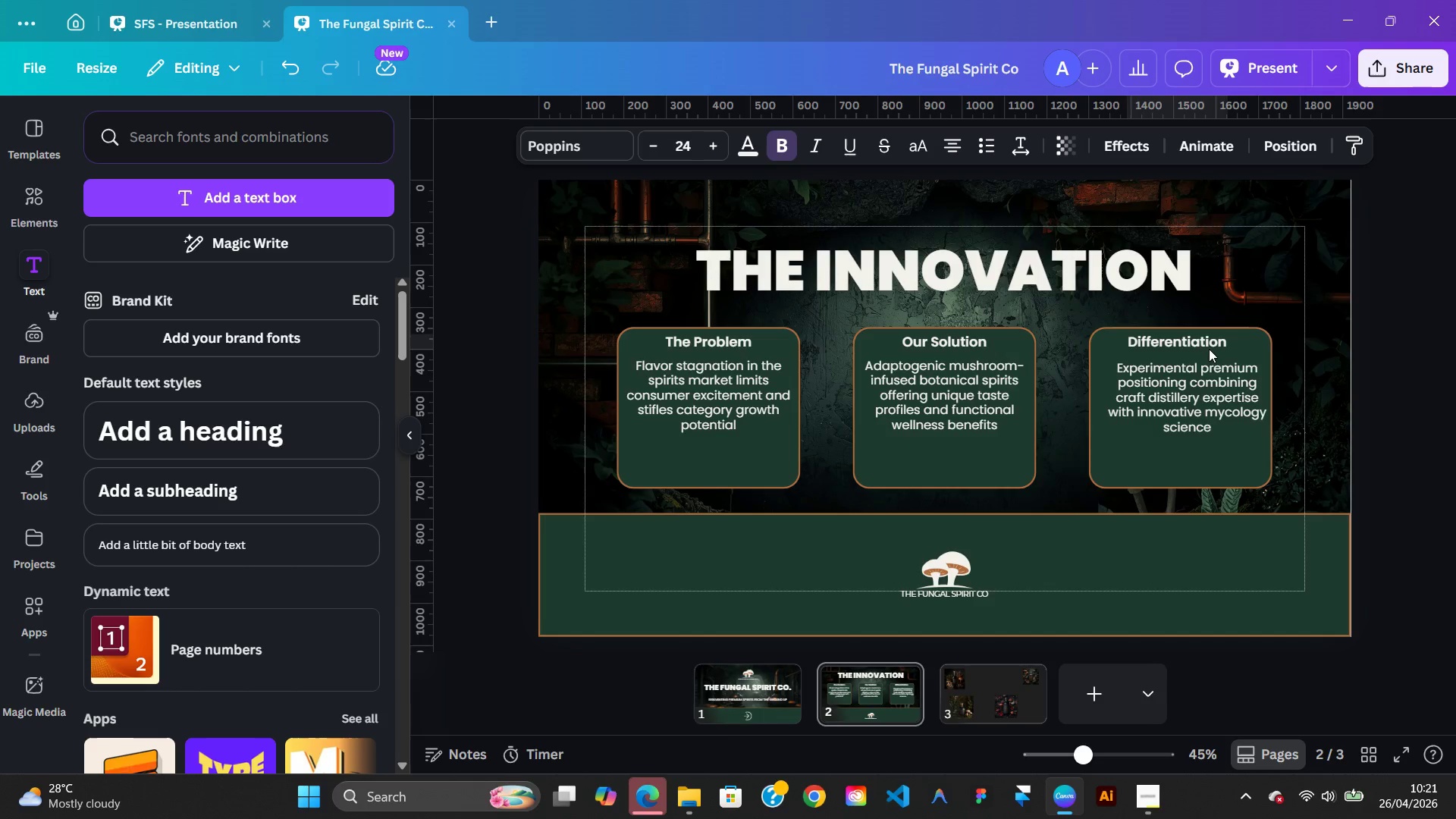 
key(ArrowRight)
 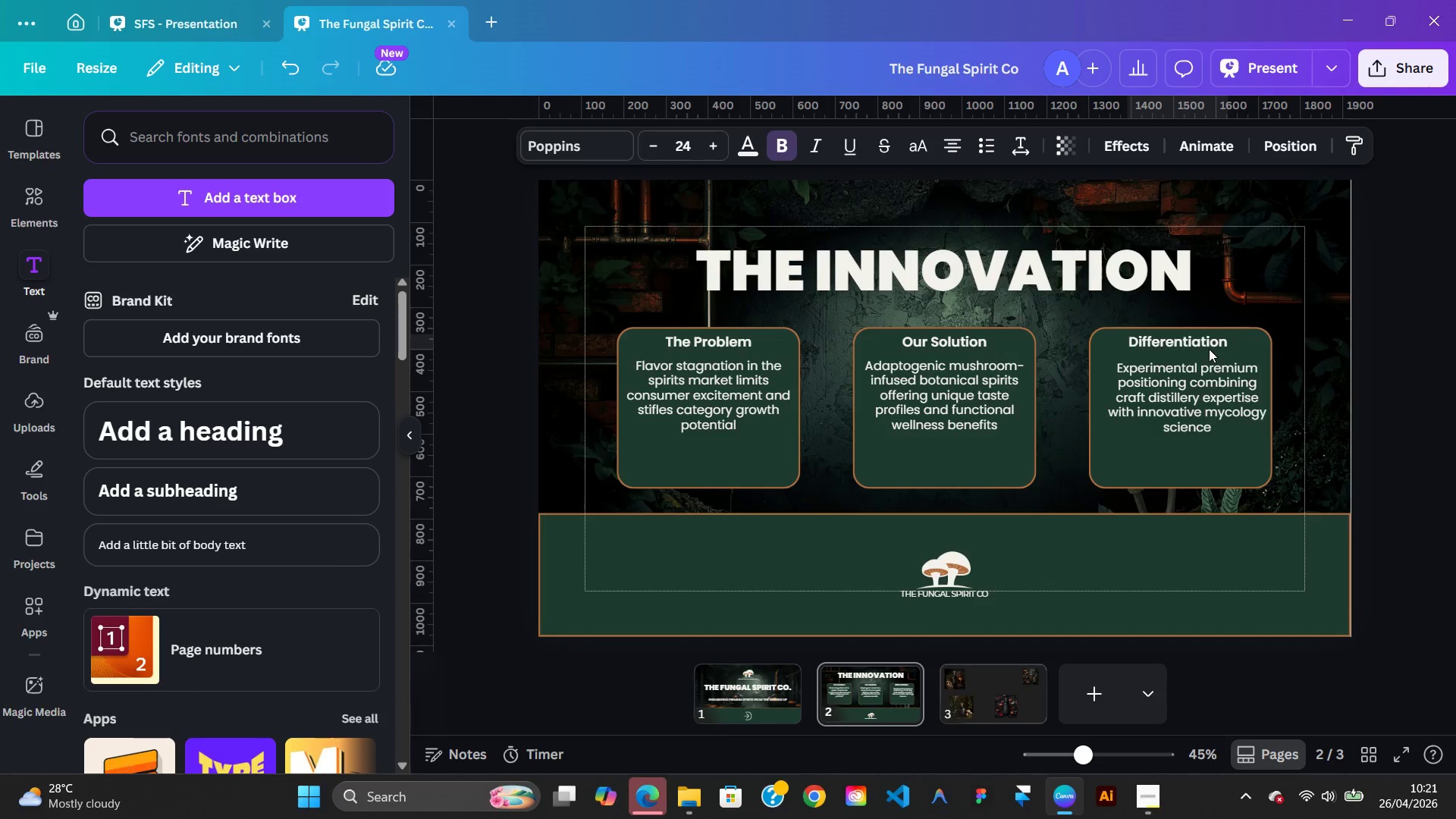 
hold_key(key=ArrowRight, duration=0.67)
 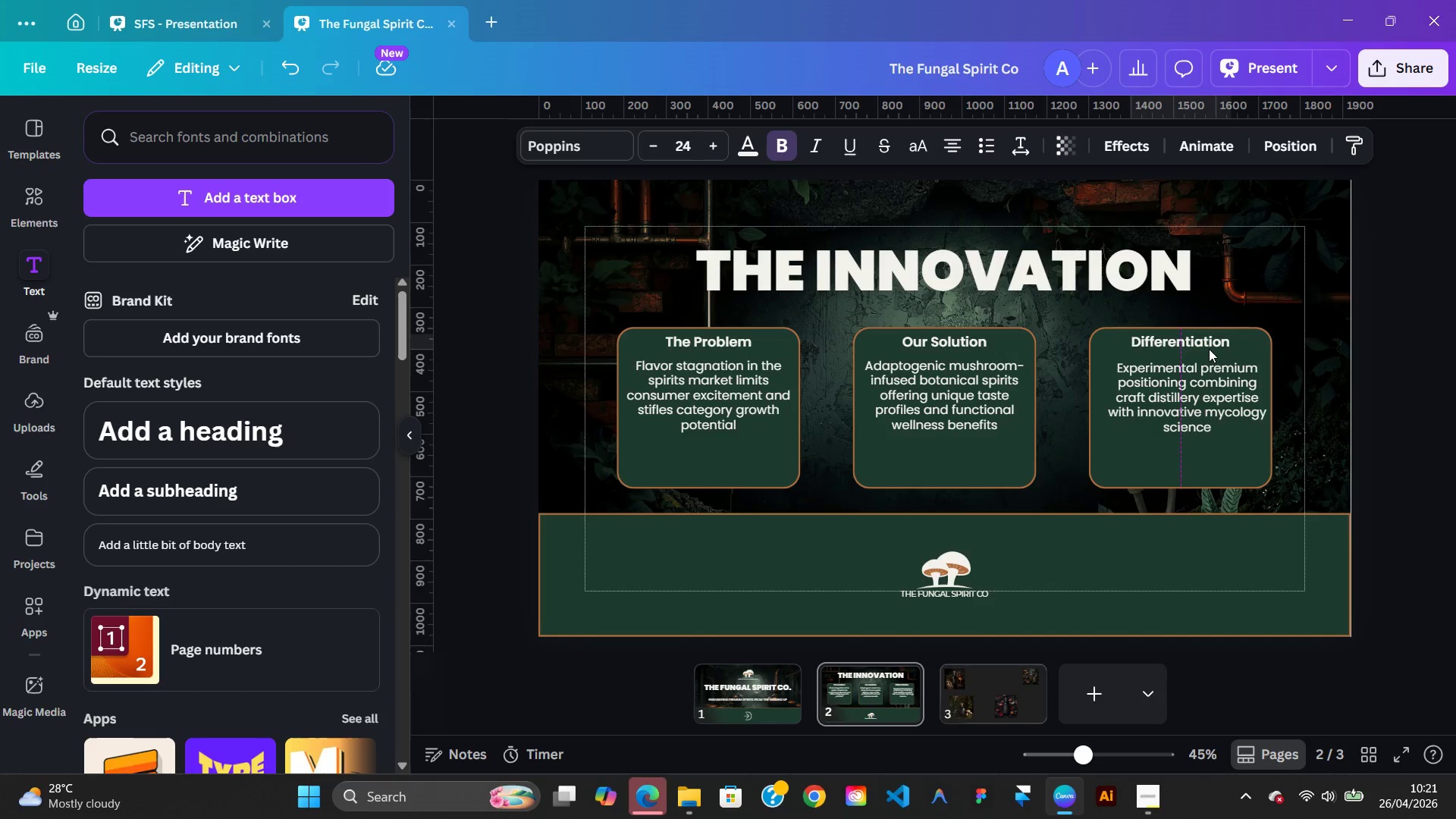 
key(ArrowRight)
 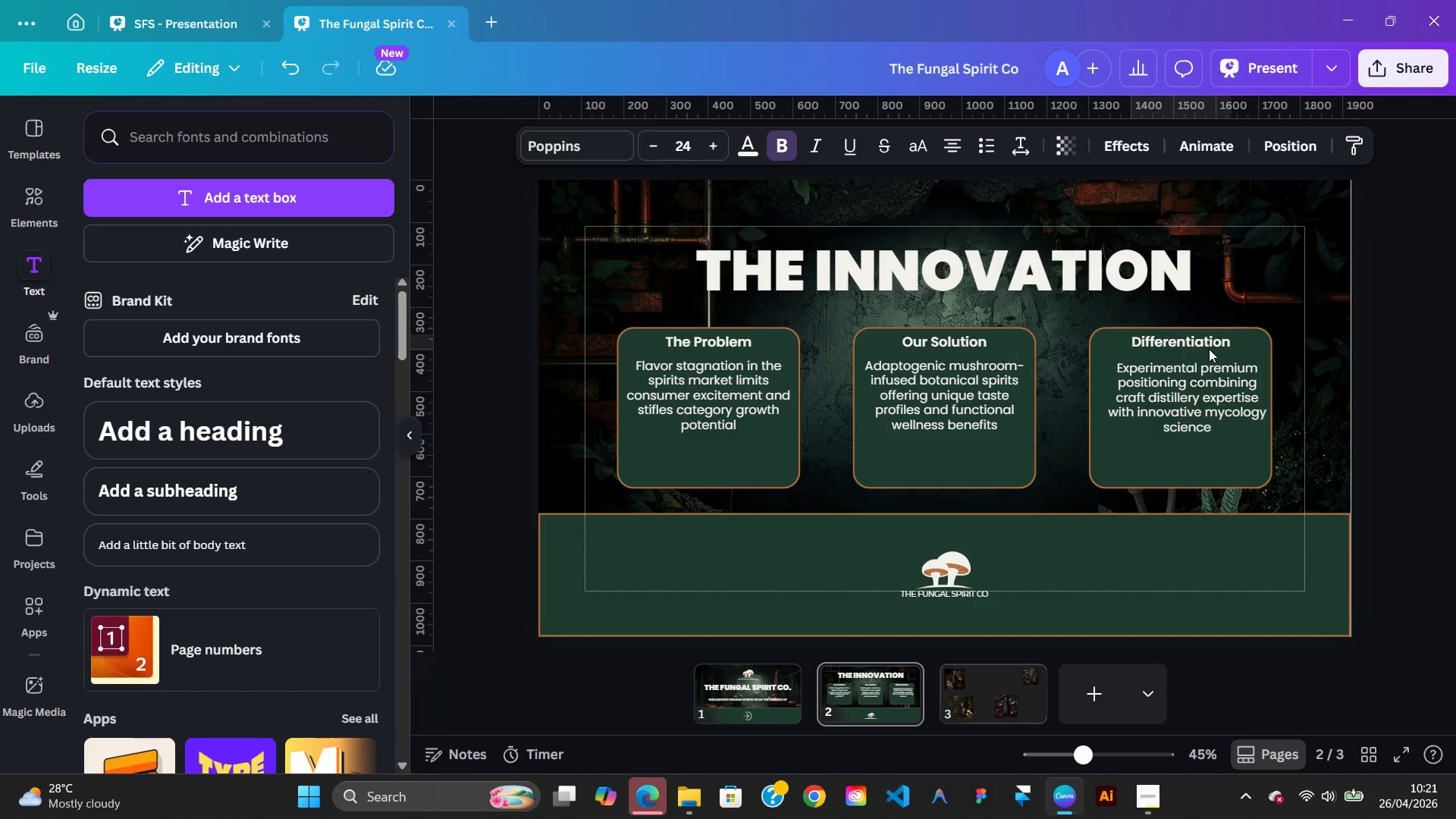 
key(ArrowRight)
 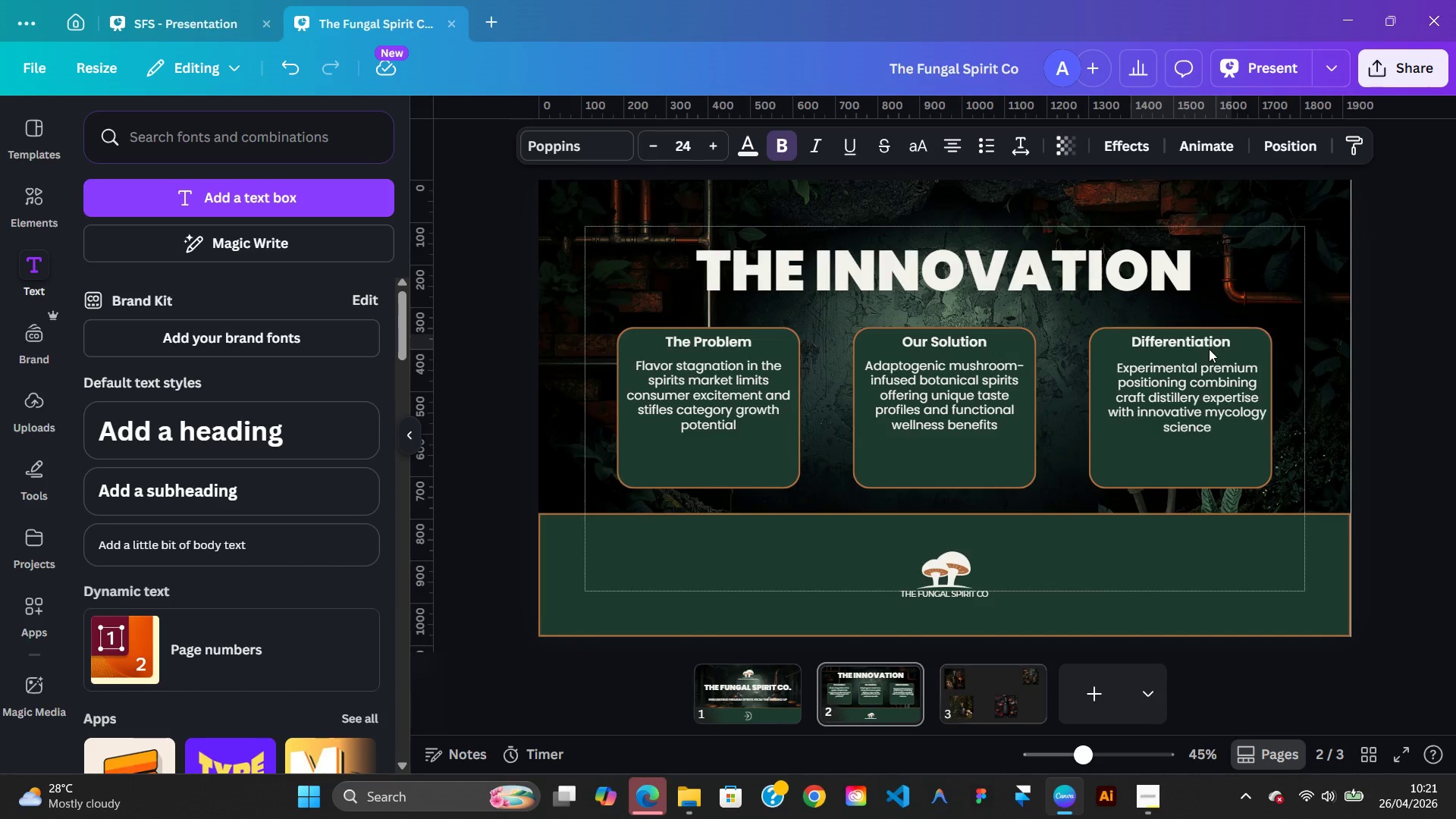 
key(ArrowLeft)
 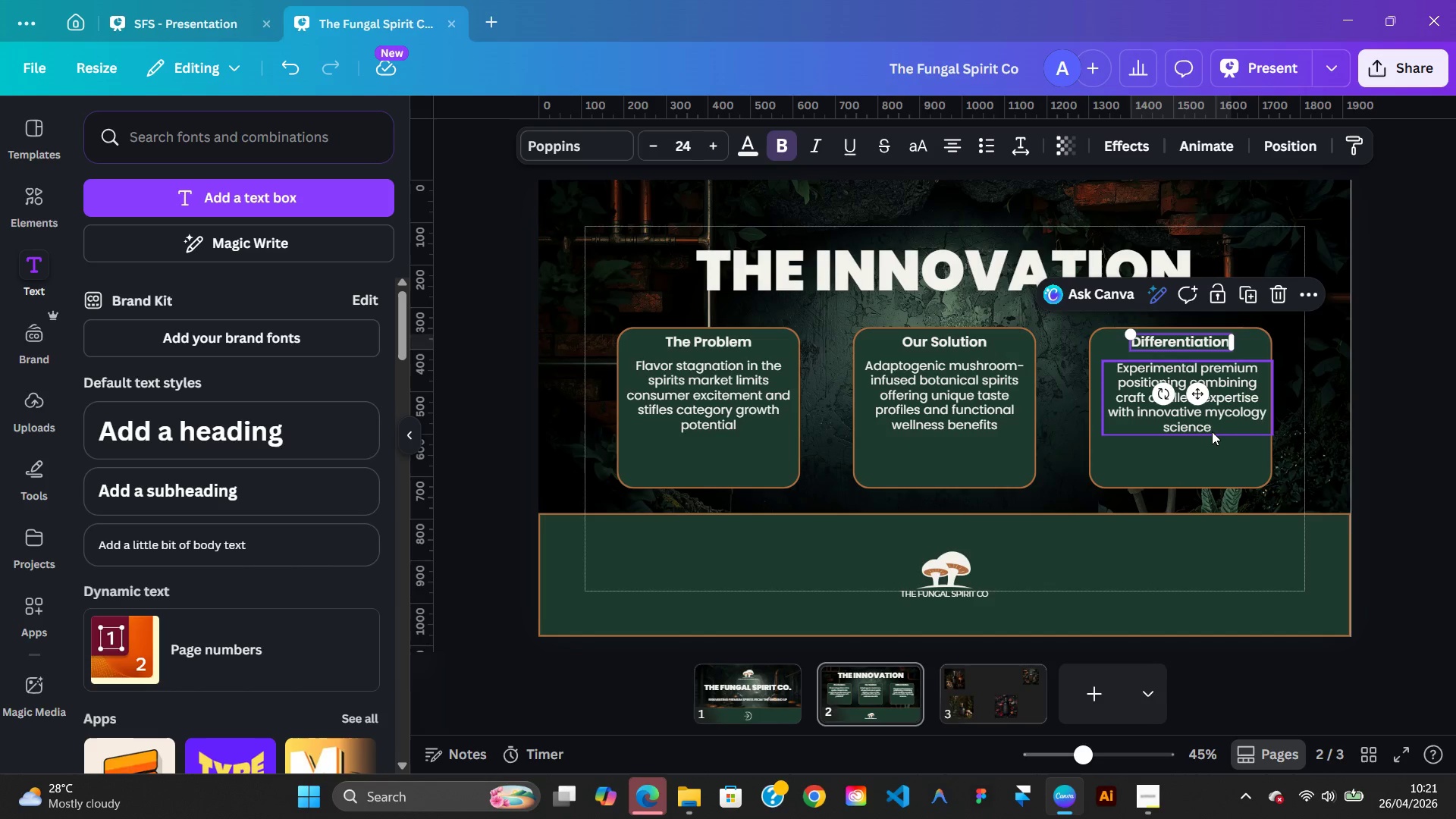 
left_click([1212, 431])
 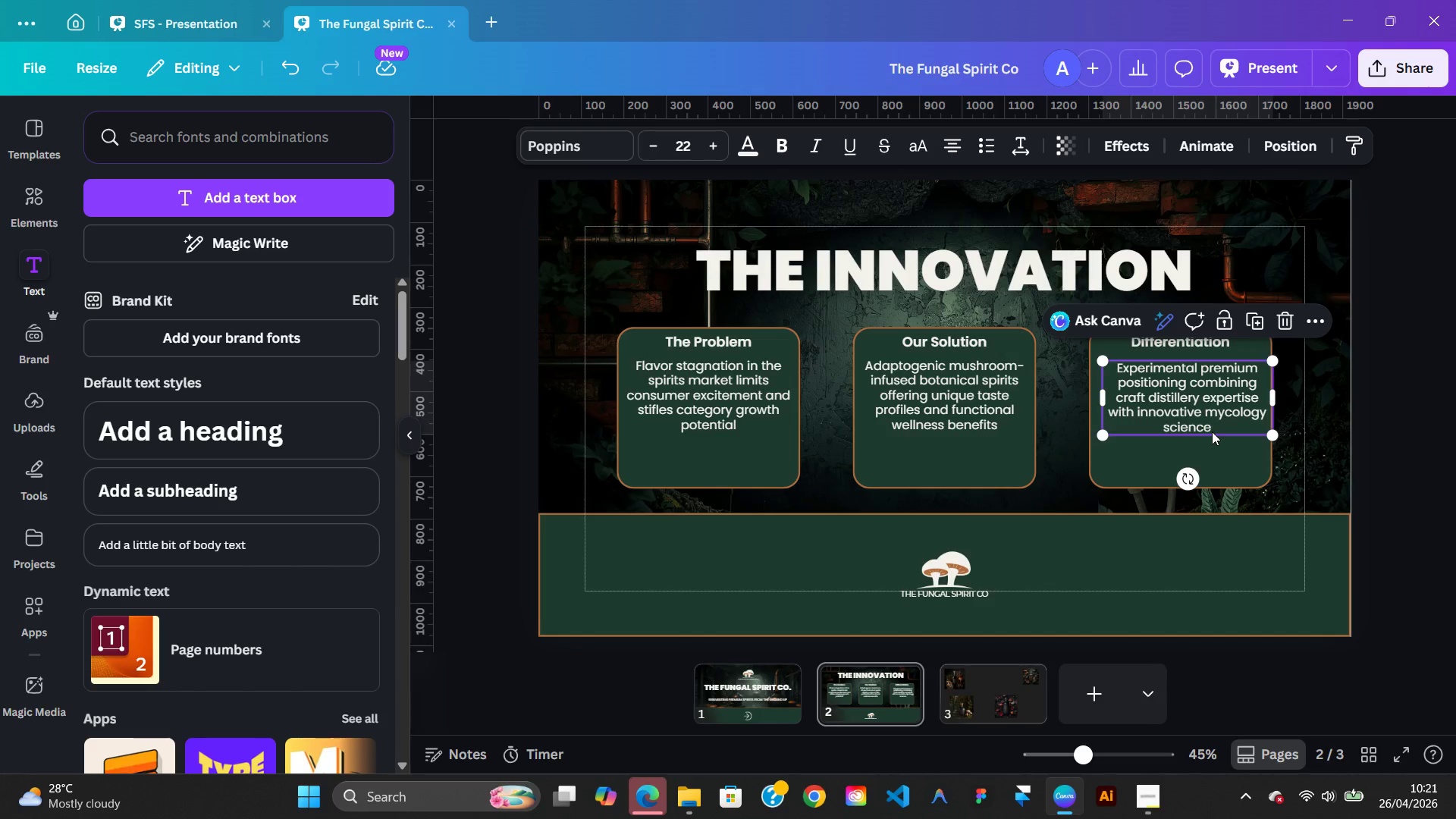 
key(ArrowLeft)
 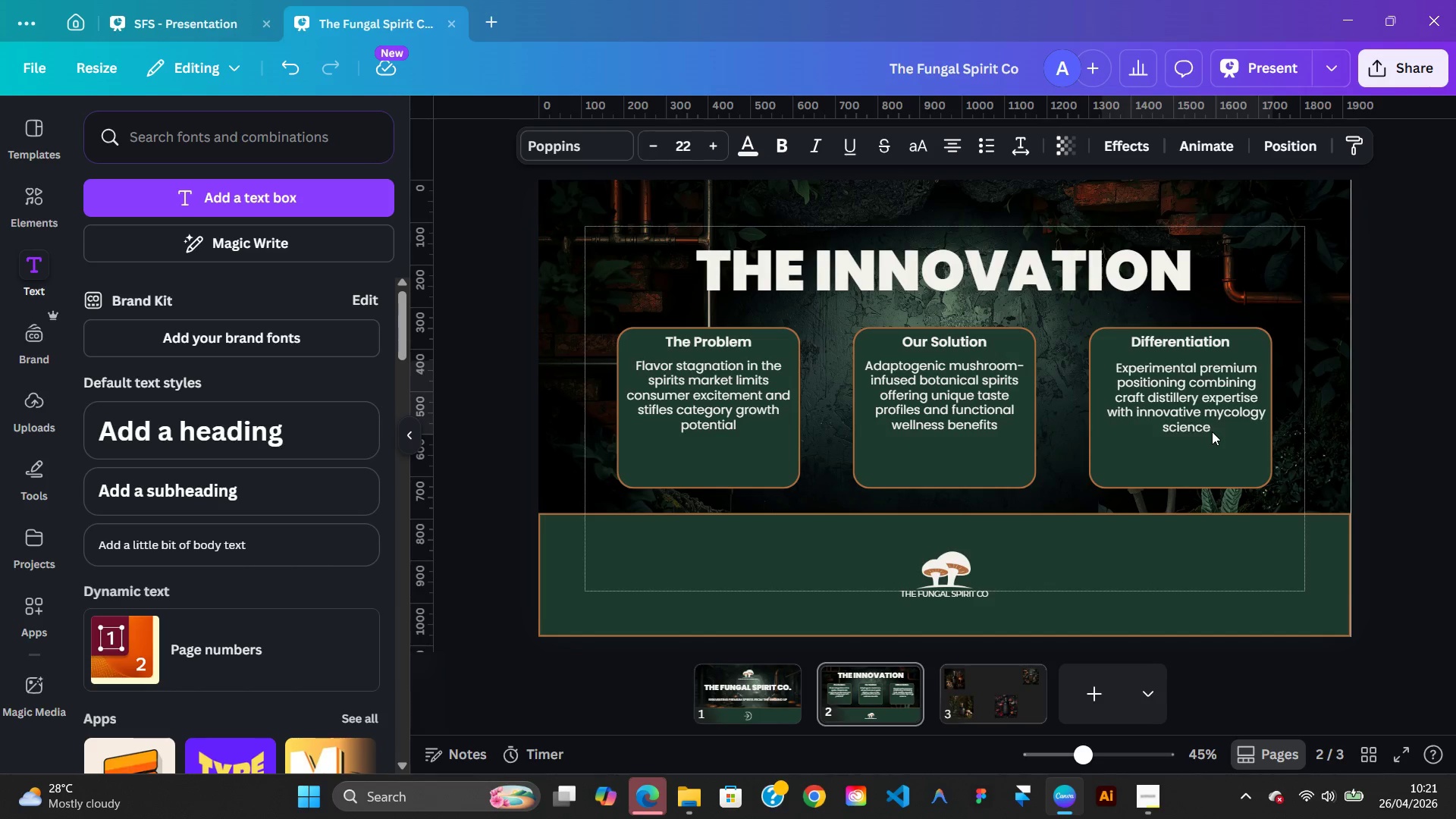 
hold_key(key=ArrowLeft, duration=0.83)
 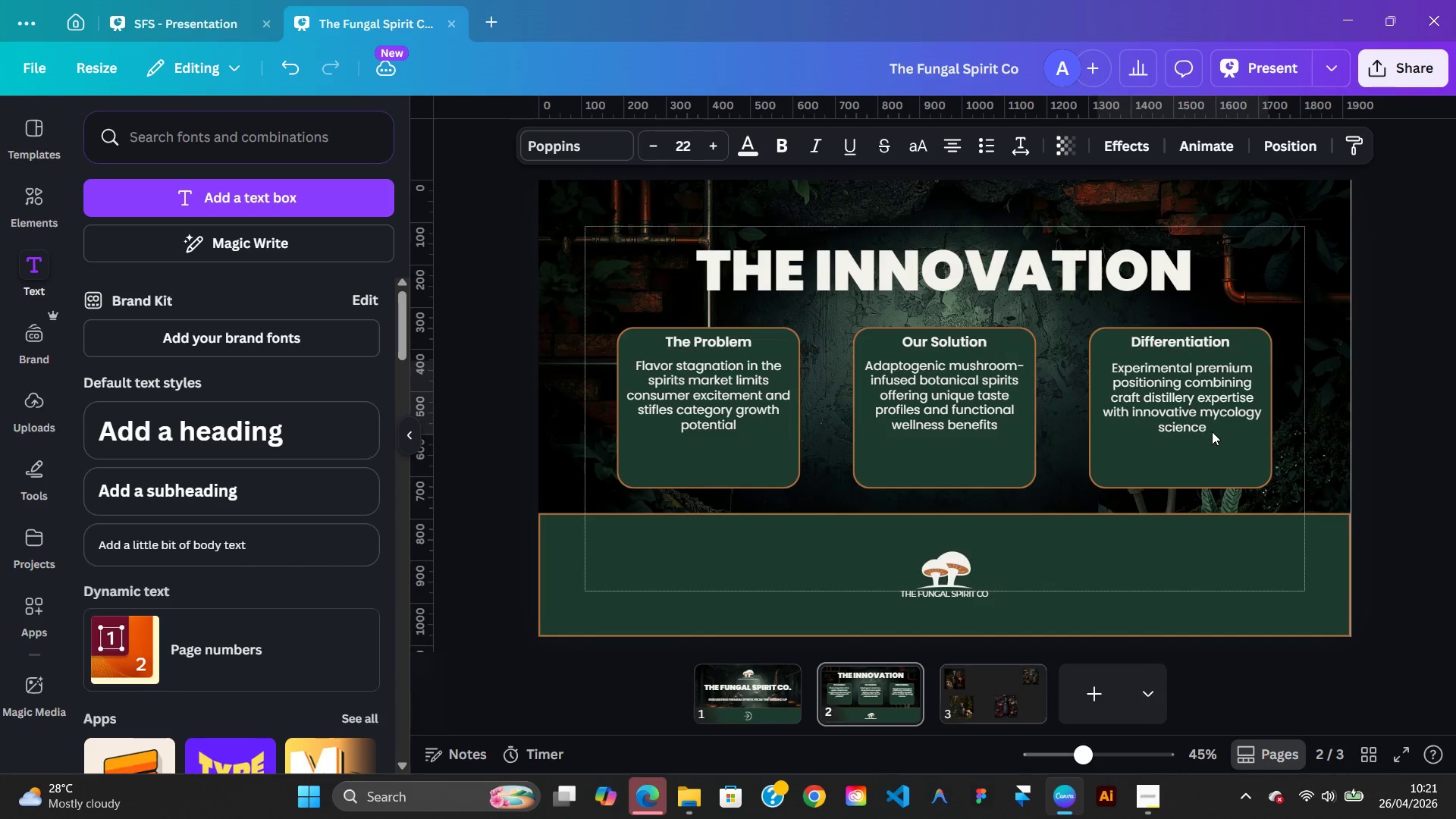 
key(ArrowLeft)
 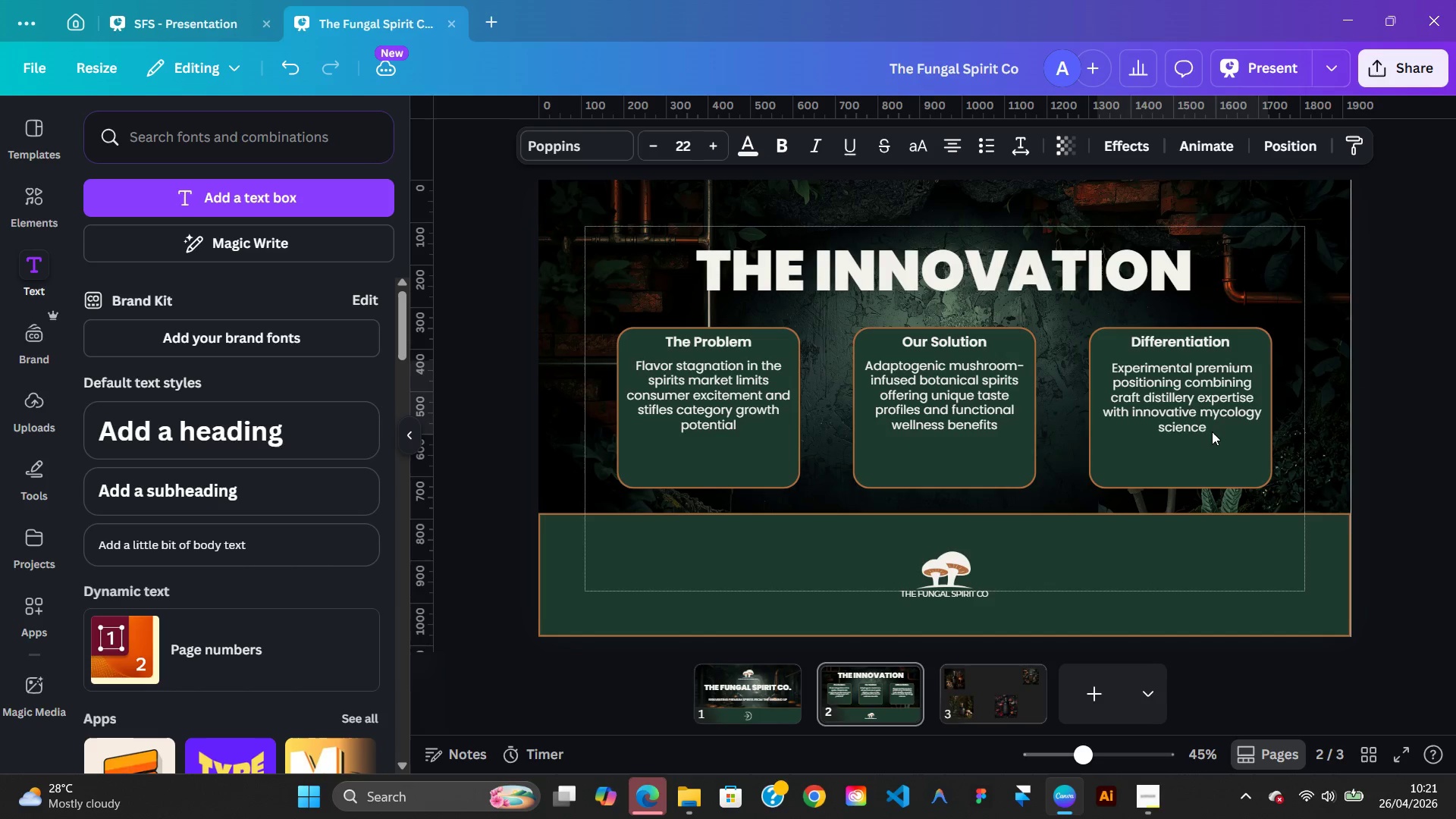 
key(ArrowLeft)
 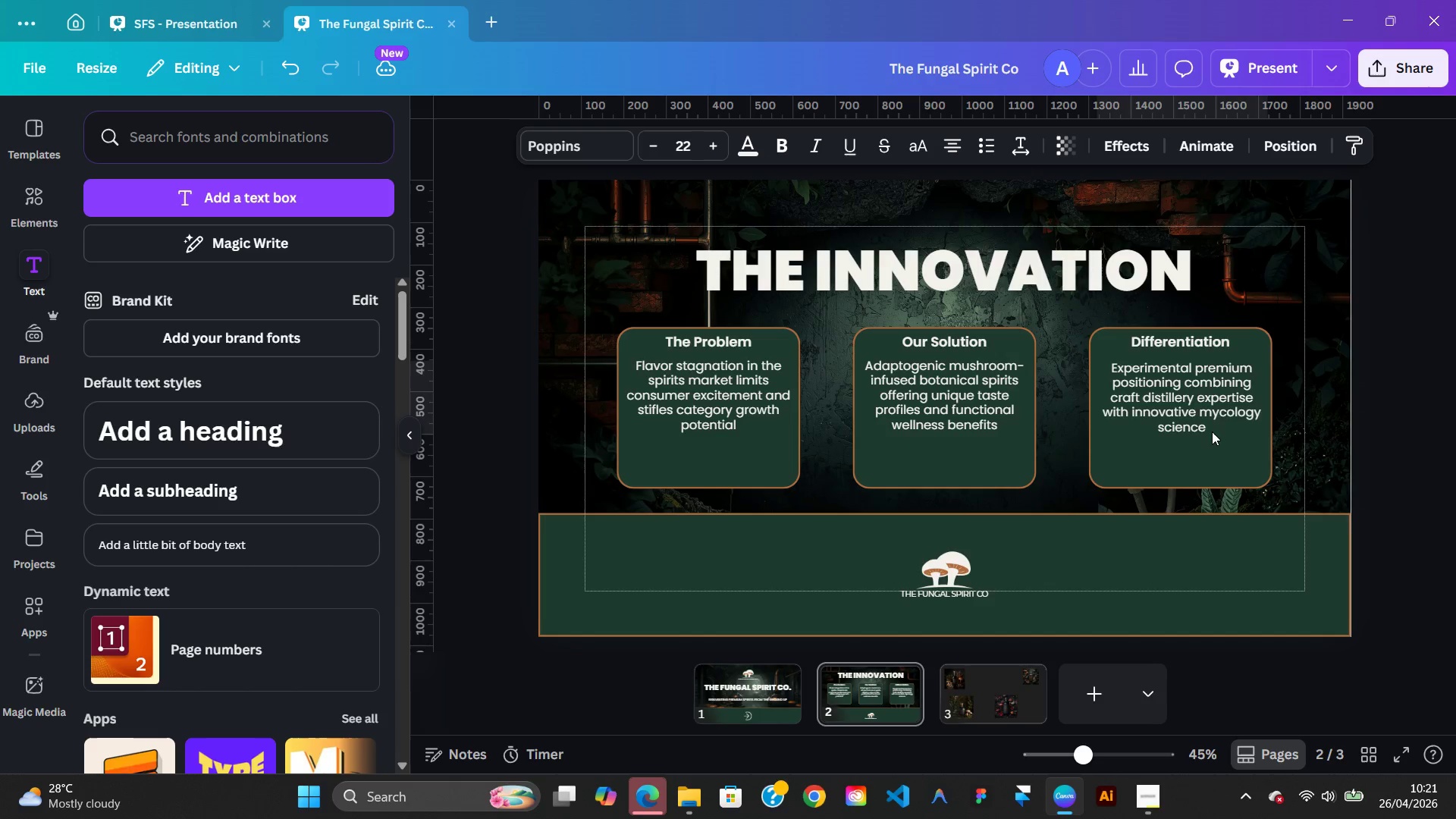 
key(ArrowLeft)
 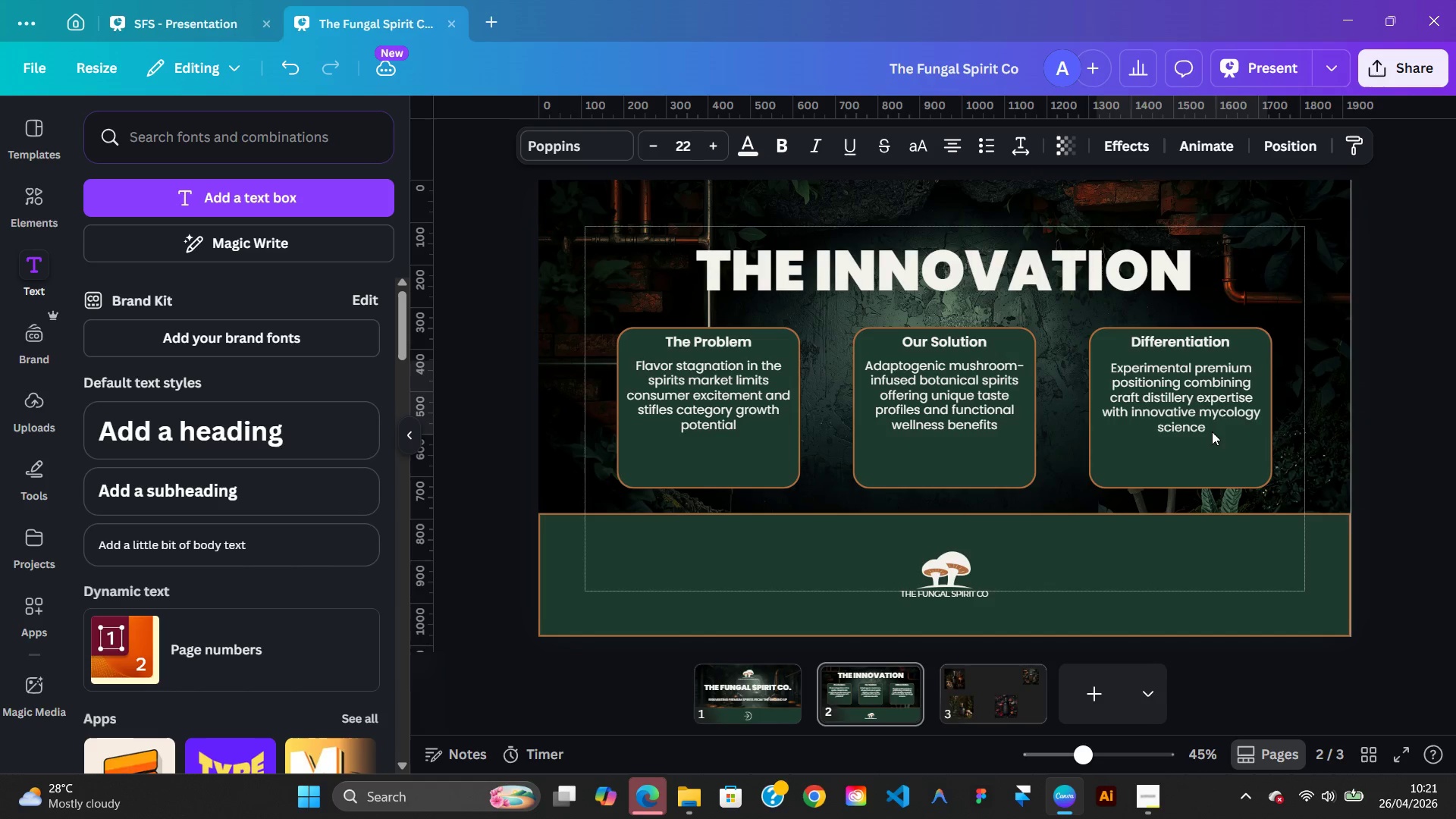 
key(ArrowLeft)
 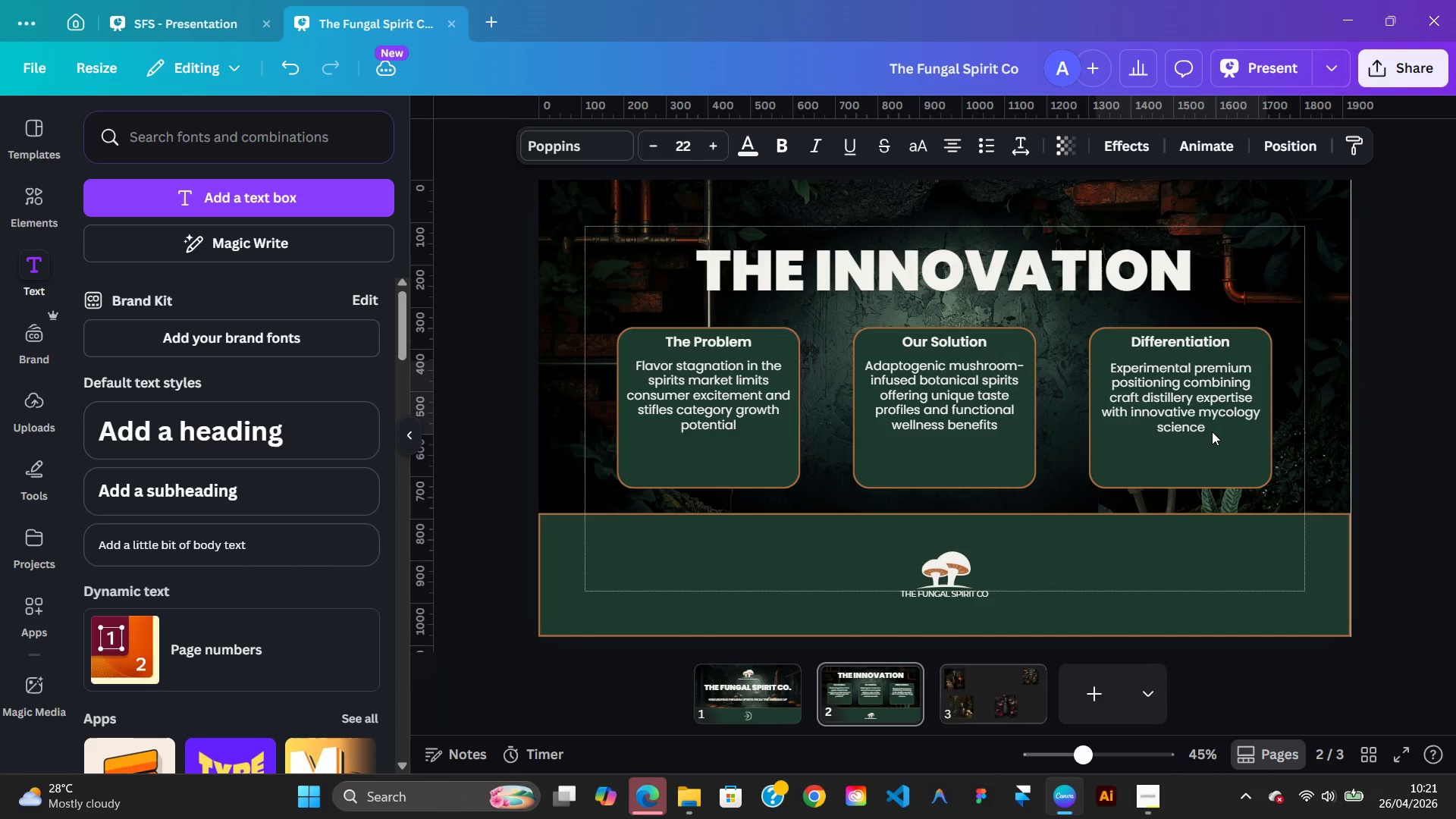 
key(ArrowLeft)
 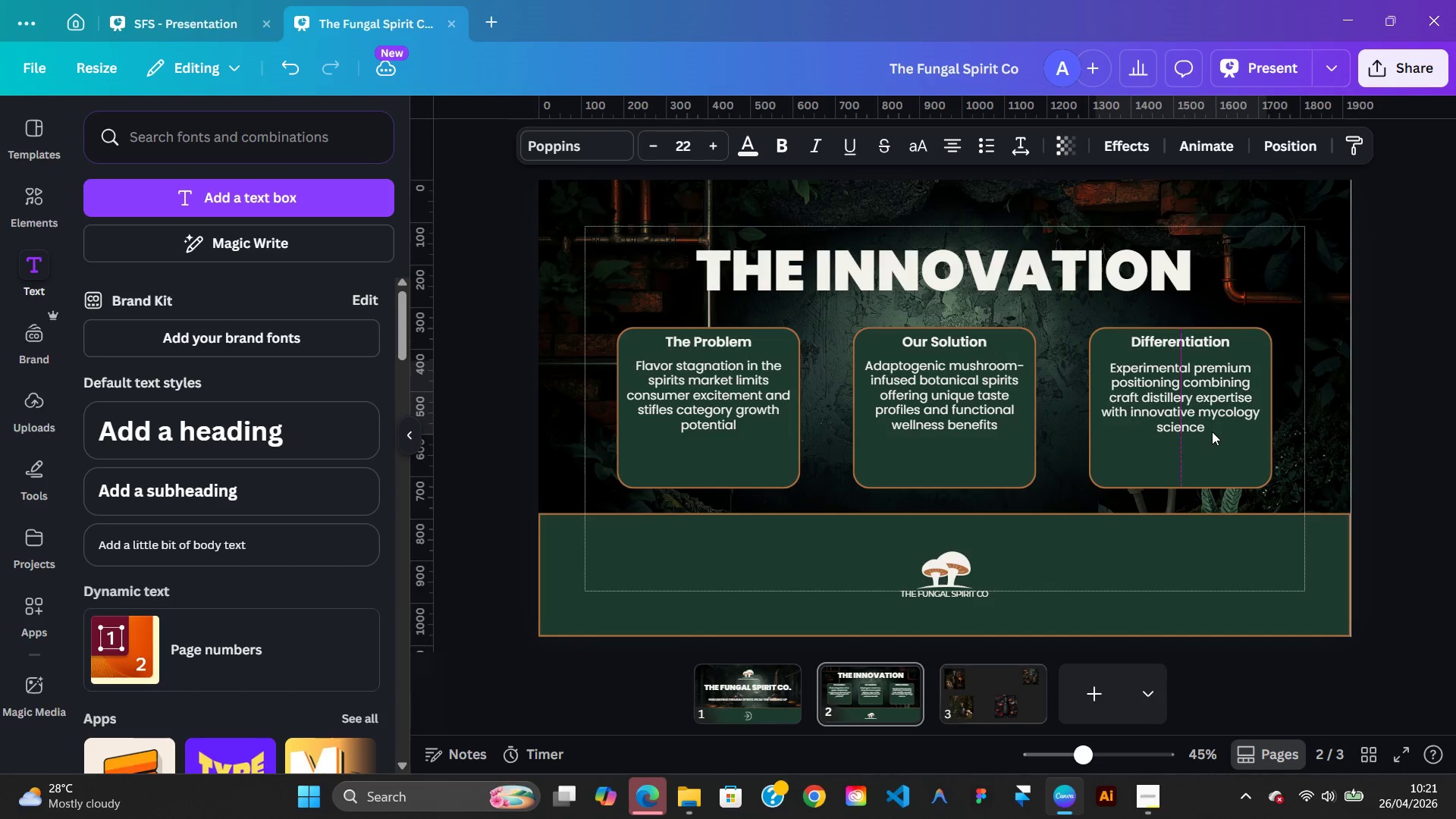 
key(ArrowLeft)
 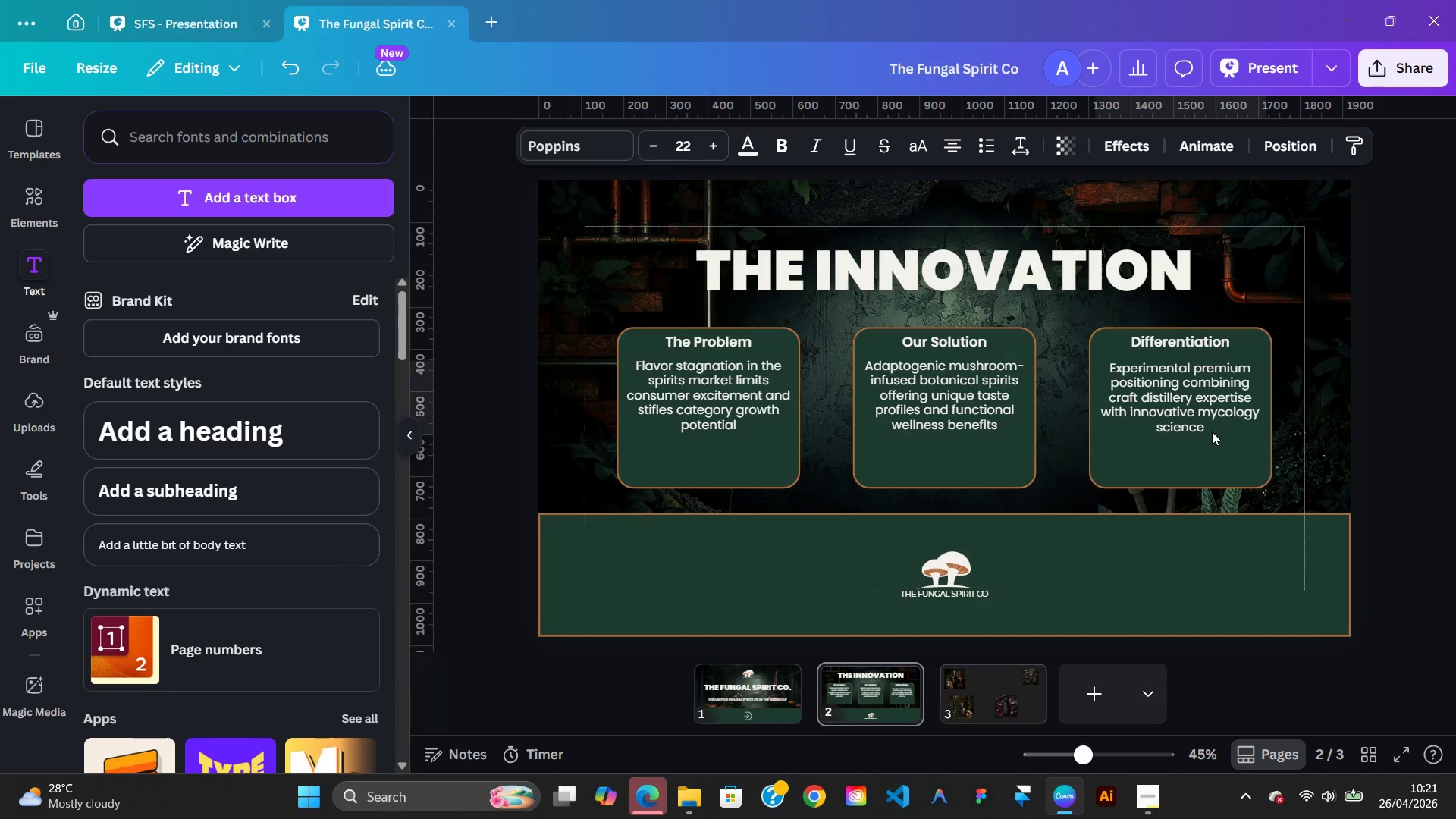 
key(ArrowRight)
 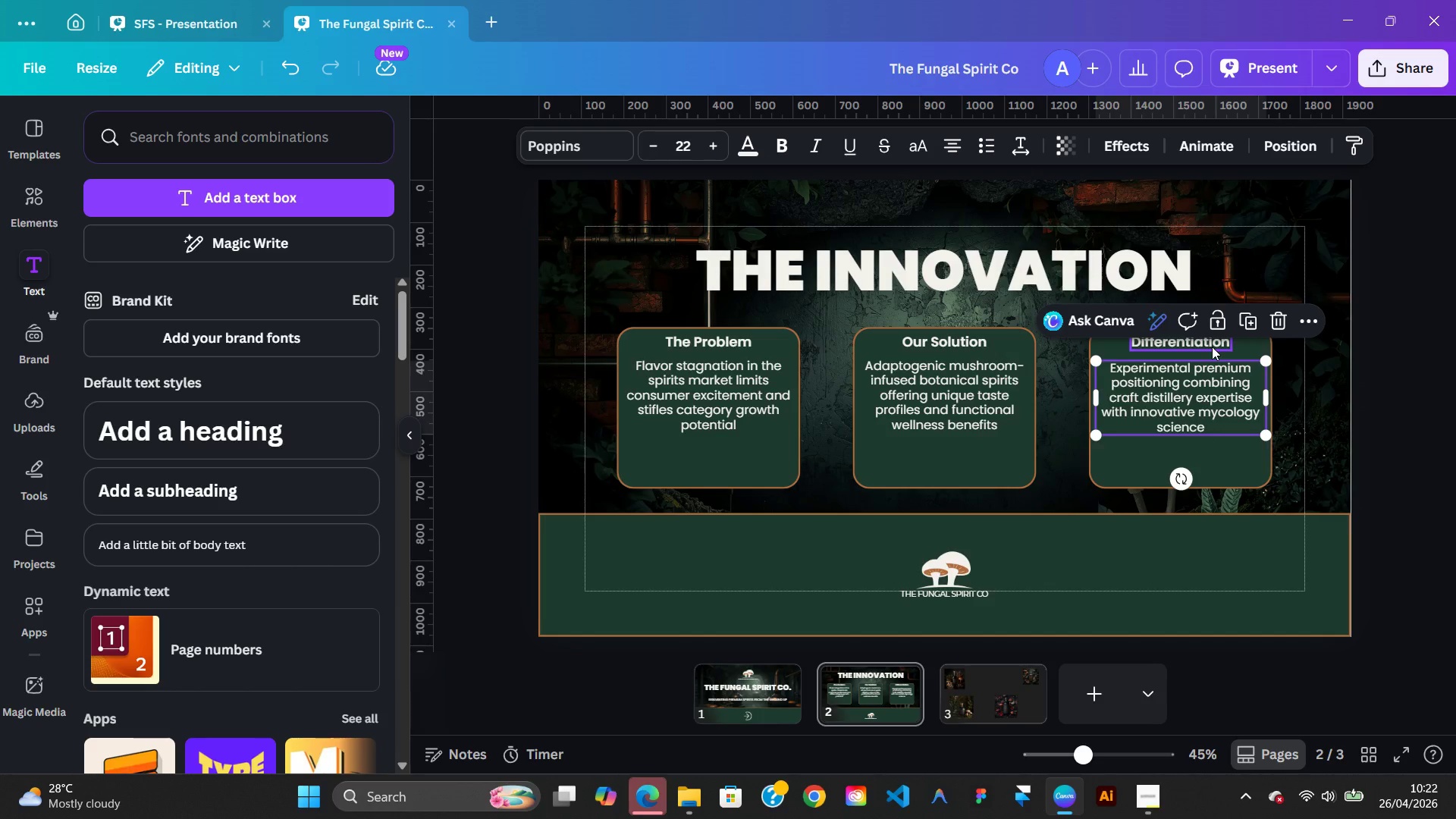 
key(Alt+ArrowUp)
 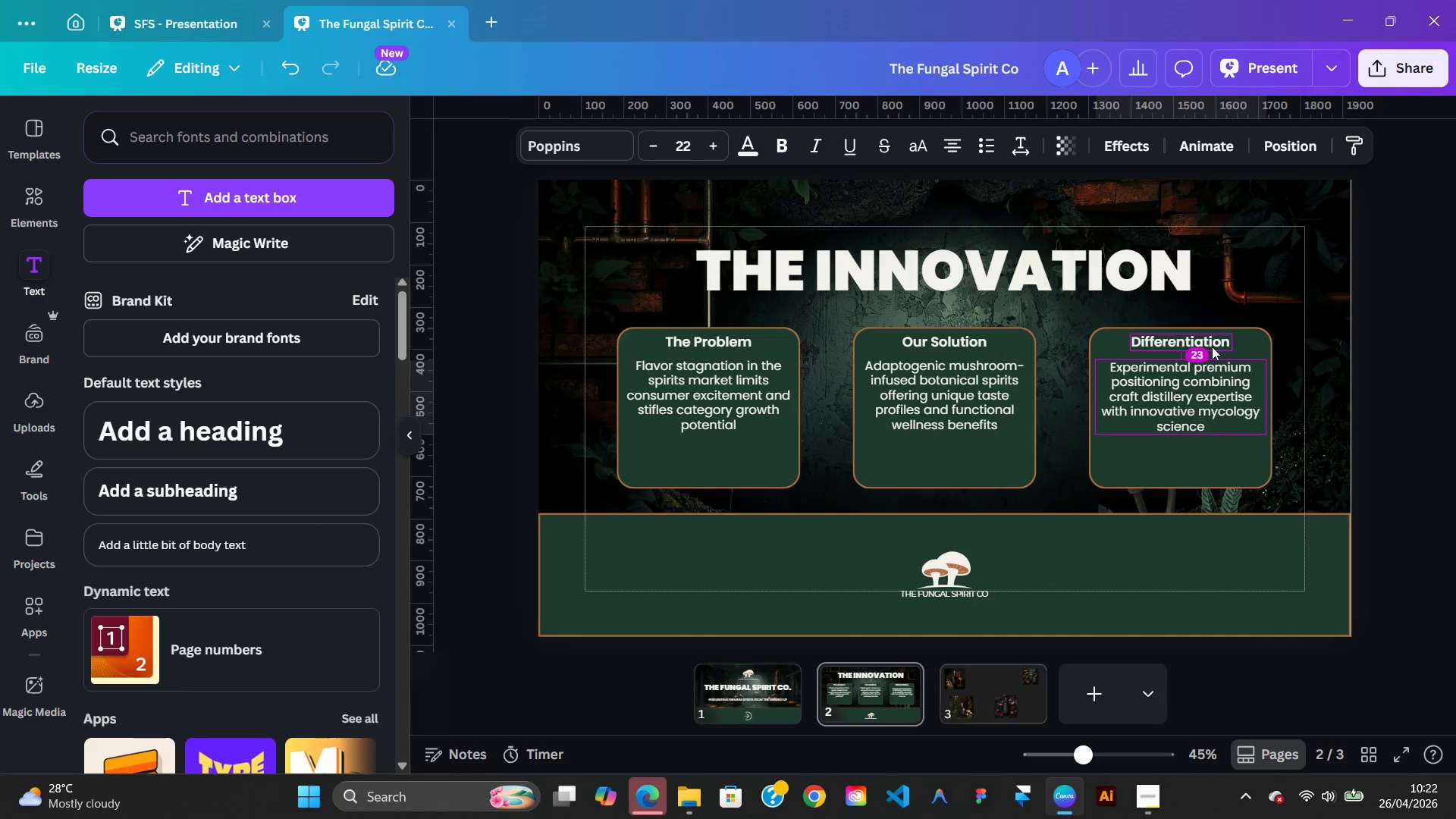 
key(Alt+ArrowUp)
 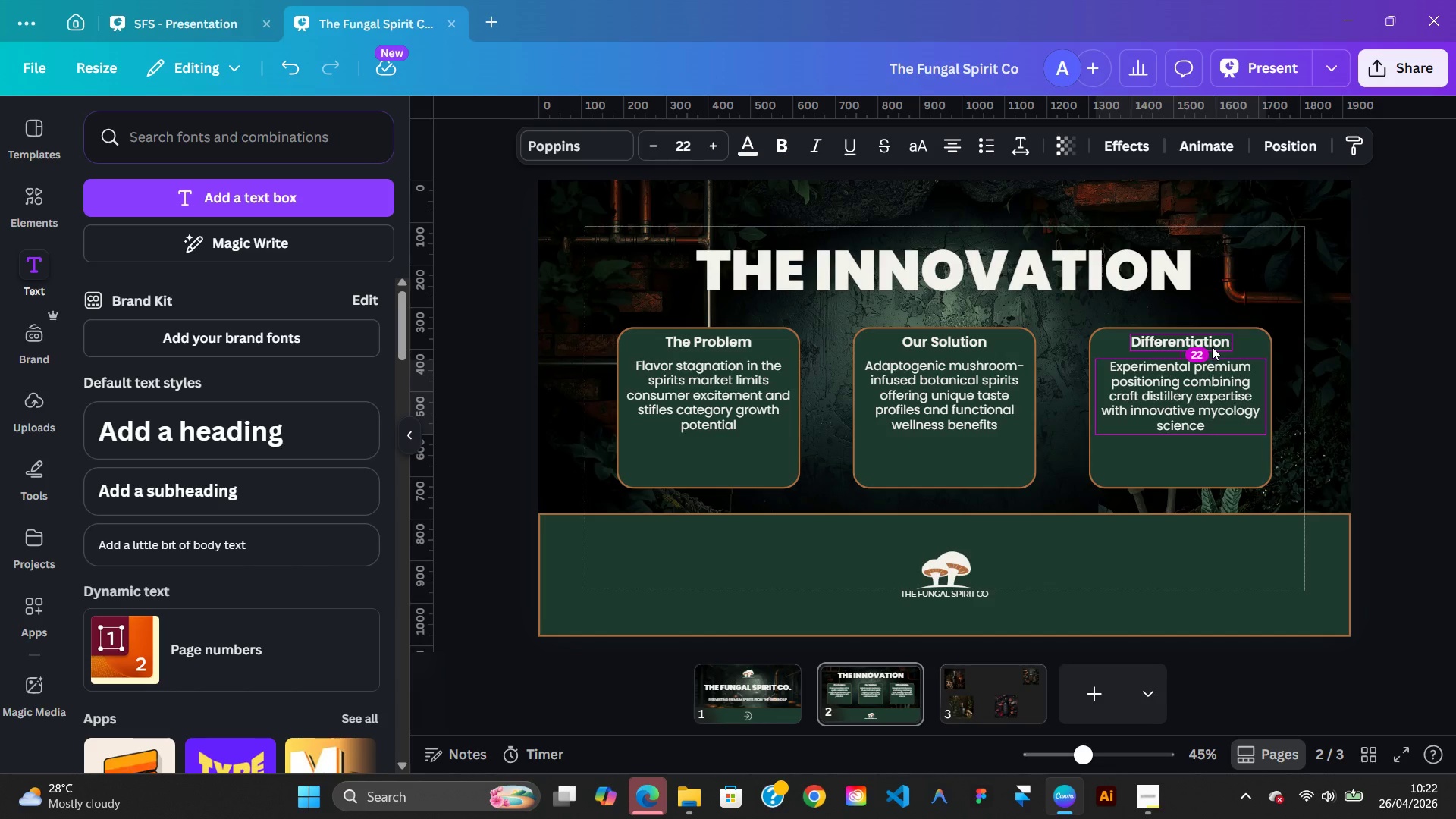 
key(Alt+ArrowUp)
 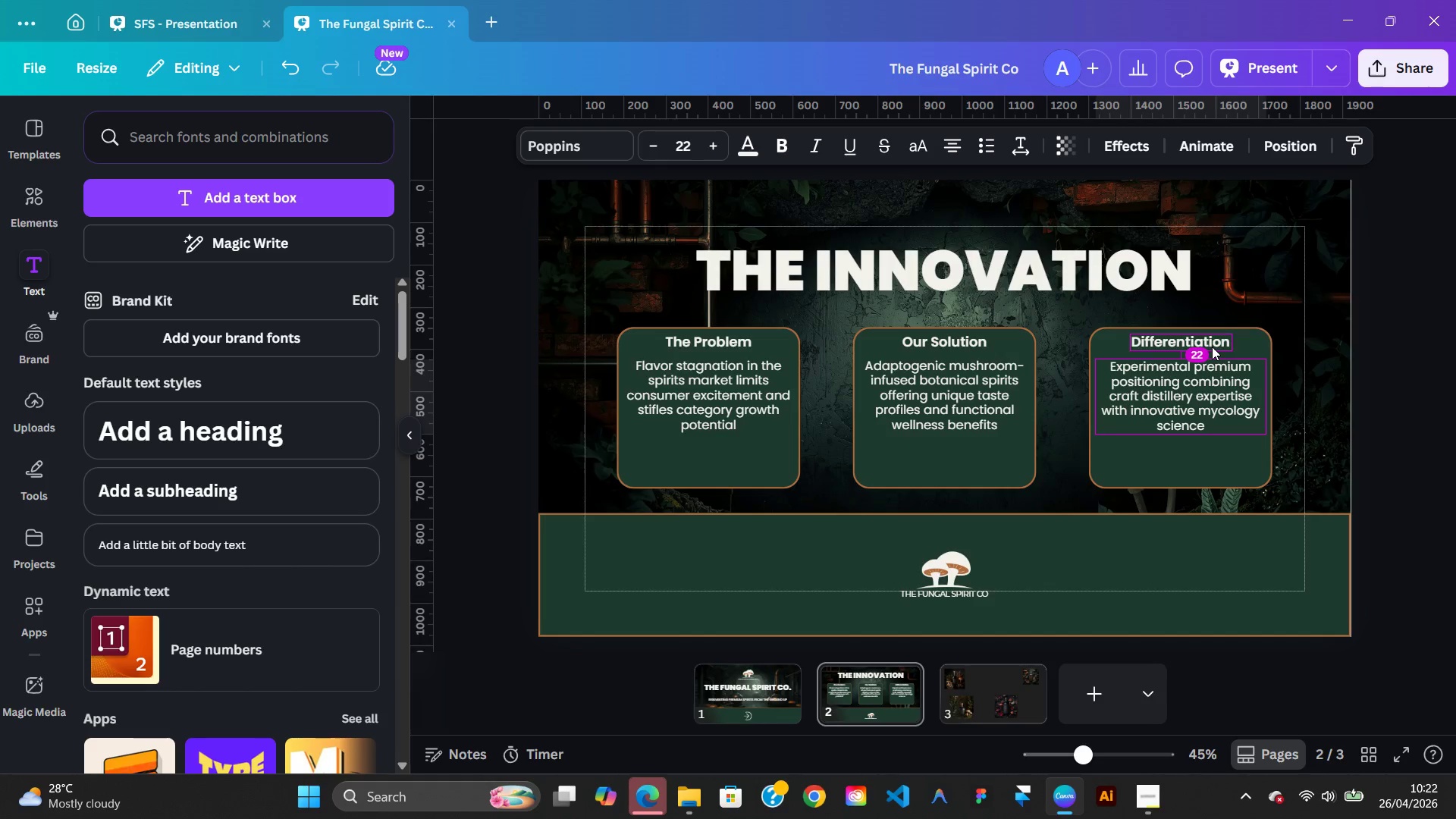 
key(Alt+ArrowUp)
 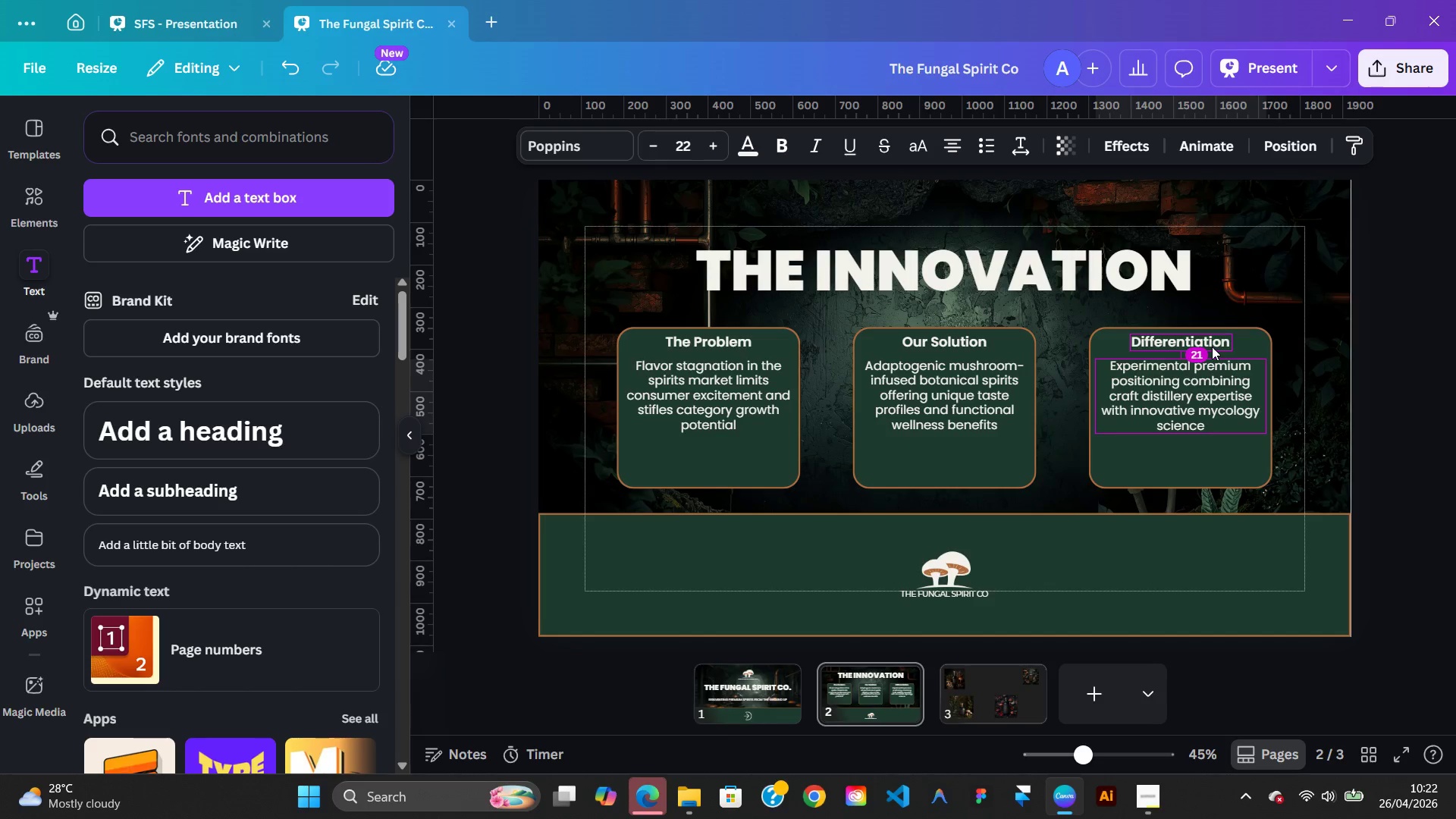 
key(Alt+ArrowUp)
 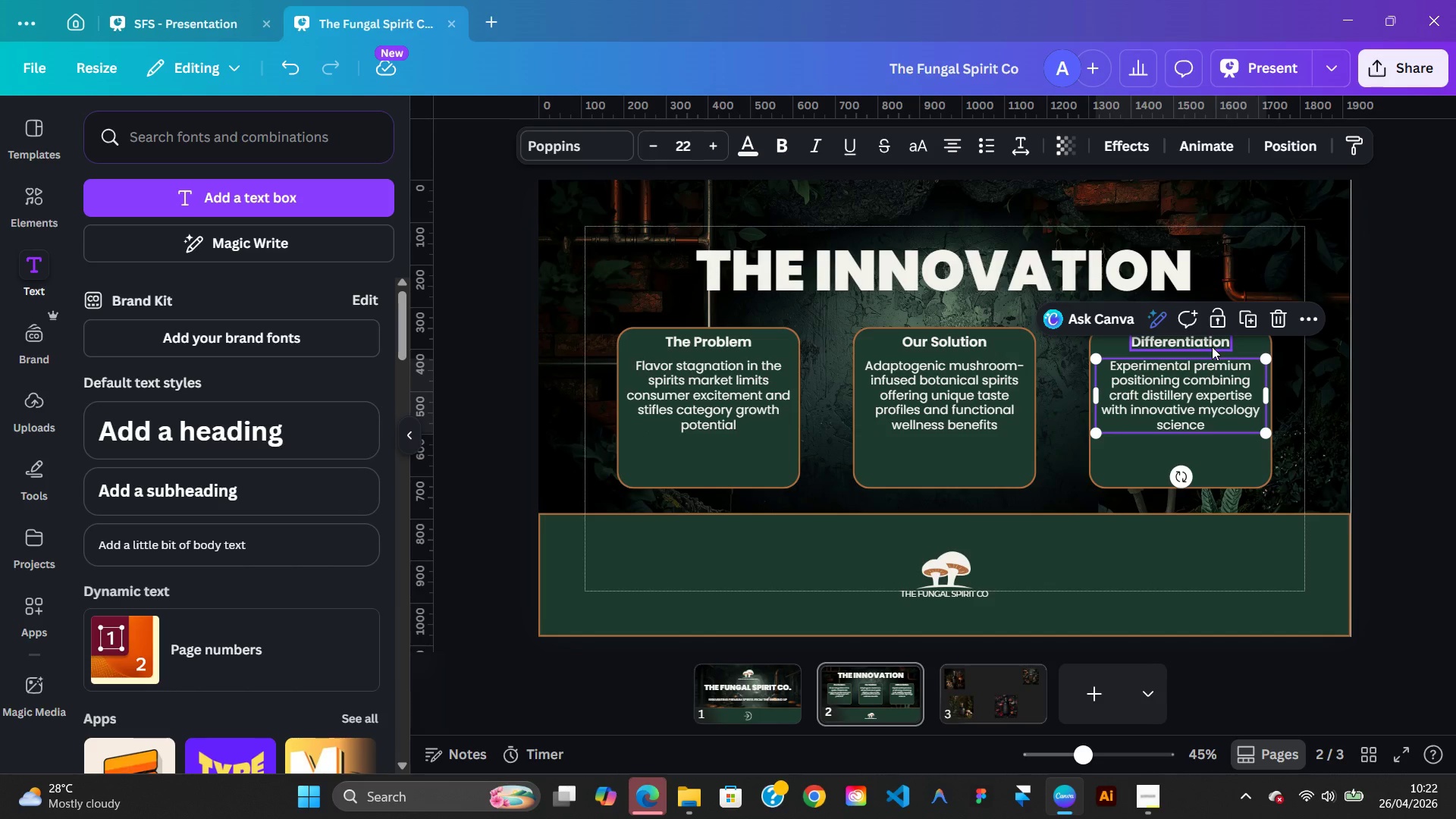 
hold_key(key=ShiftLeft, duration=0.62)
left_click([1212, 347])
 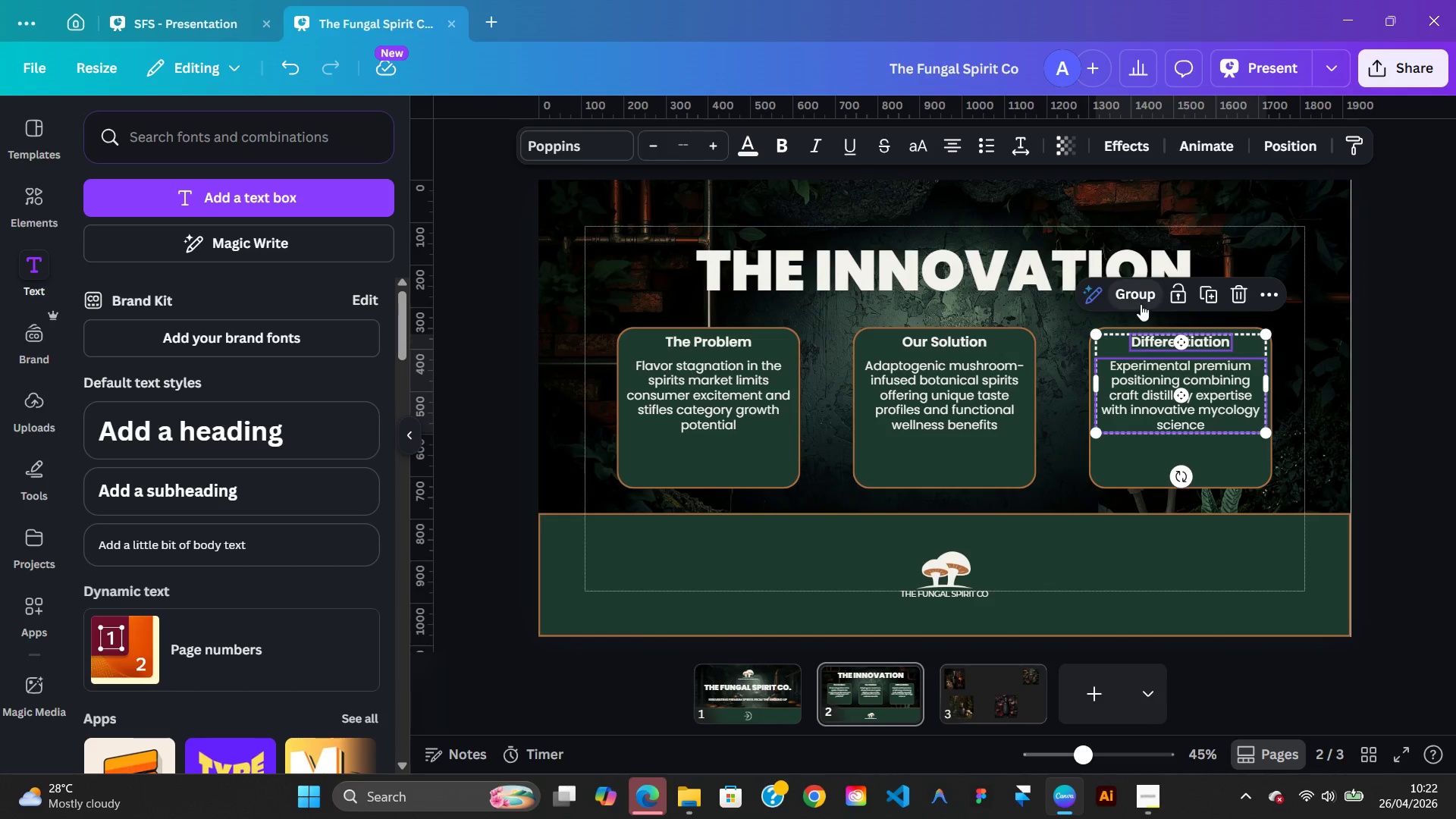 
left_click([1140, 303])
 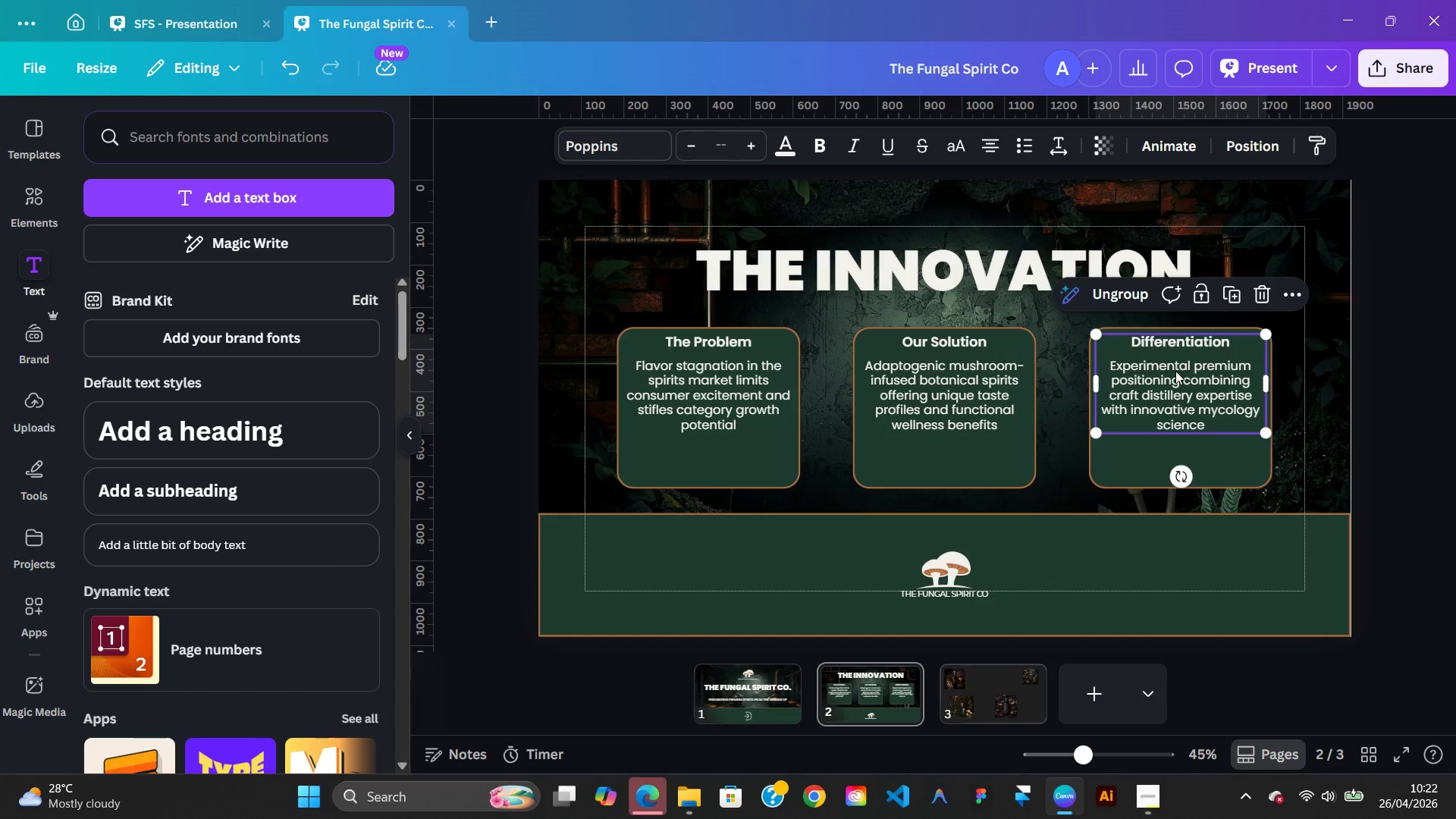 
left_click_drag(start_coordinate=[1175, 371], to_coordinate=[1173, 388])
 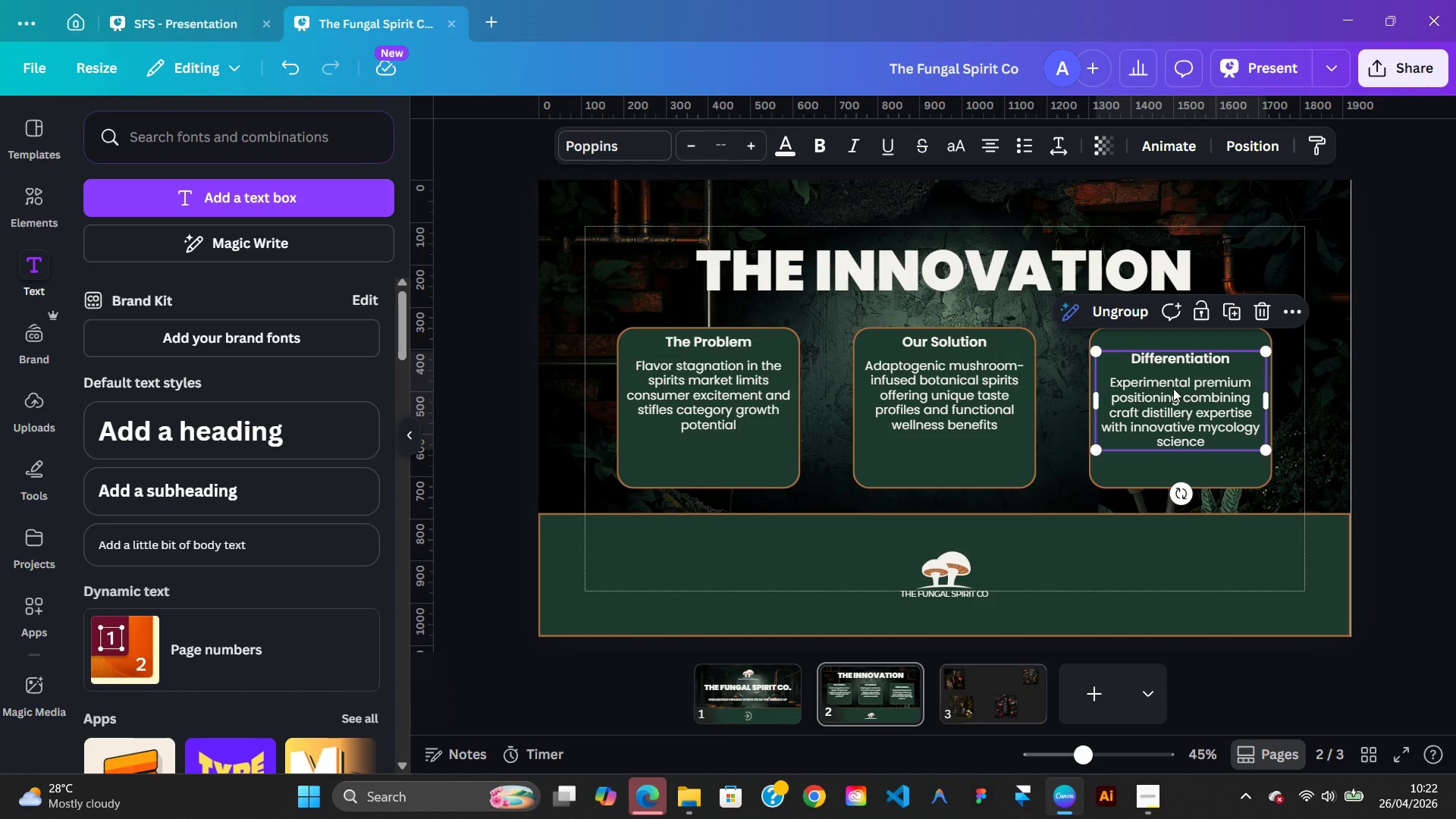 
left_click_drag(start_coordinate=[1173, 388], to_coordinate=[1172, 396])
 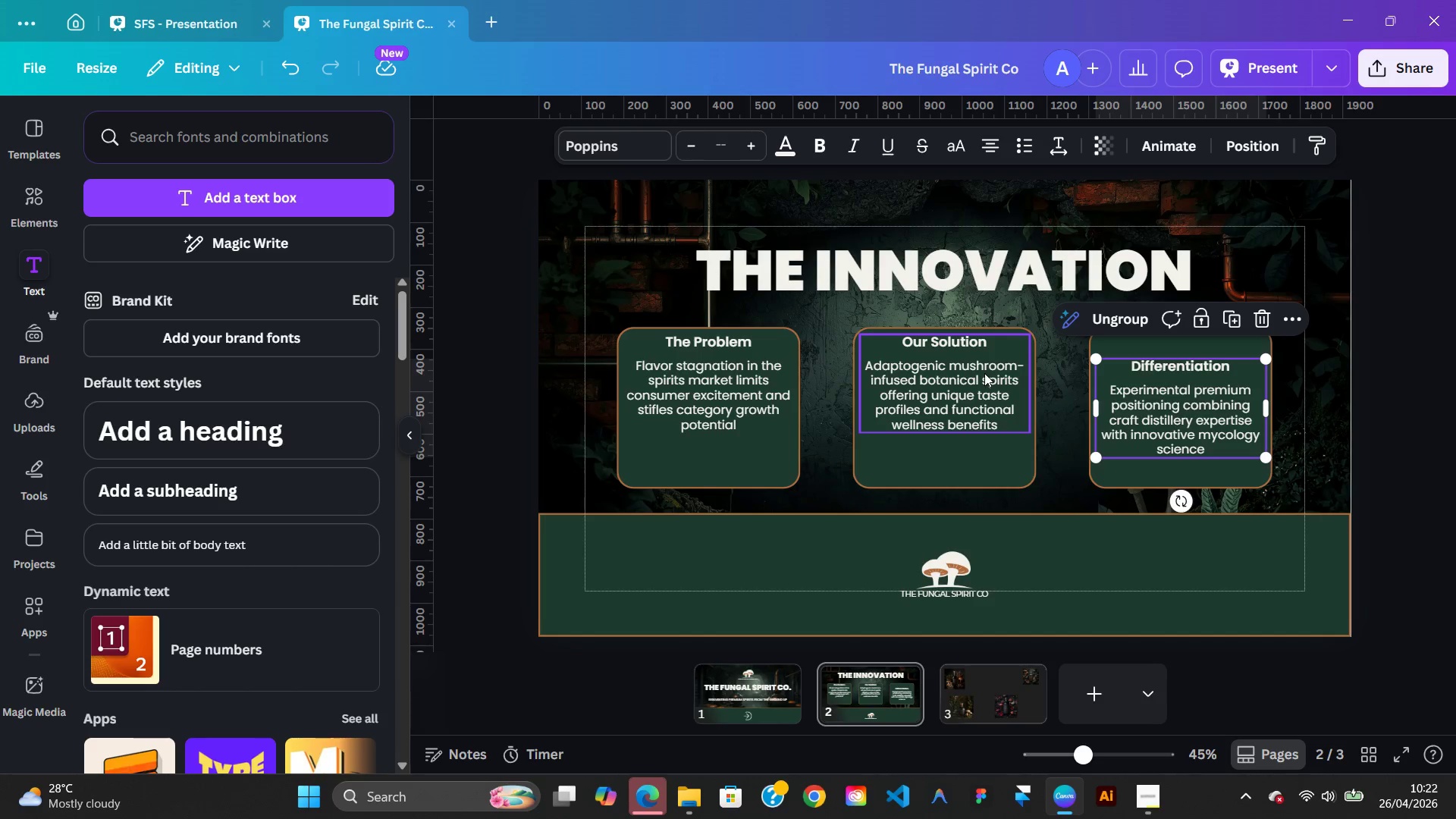 
left_click_drag(start_coordinate=[984, 373], to_coordinate=[987, 397])
 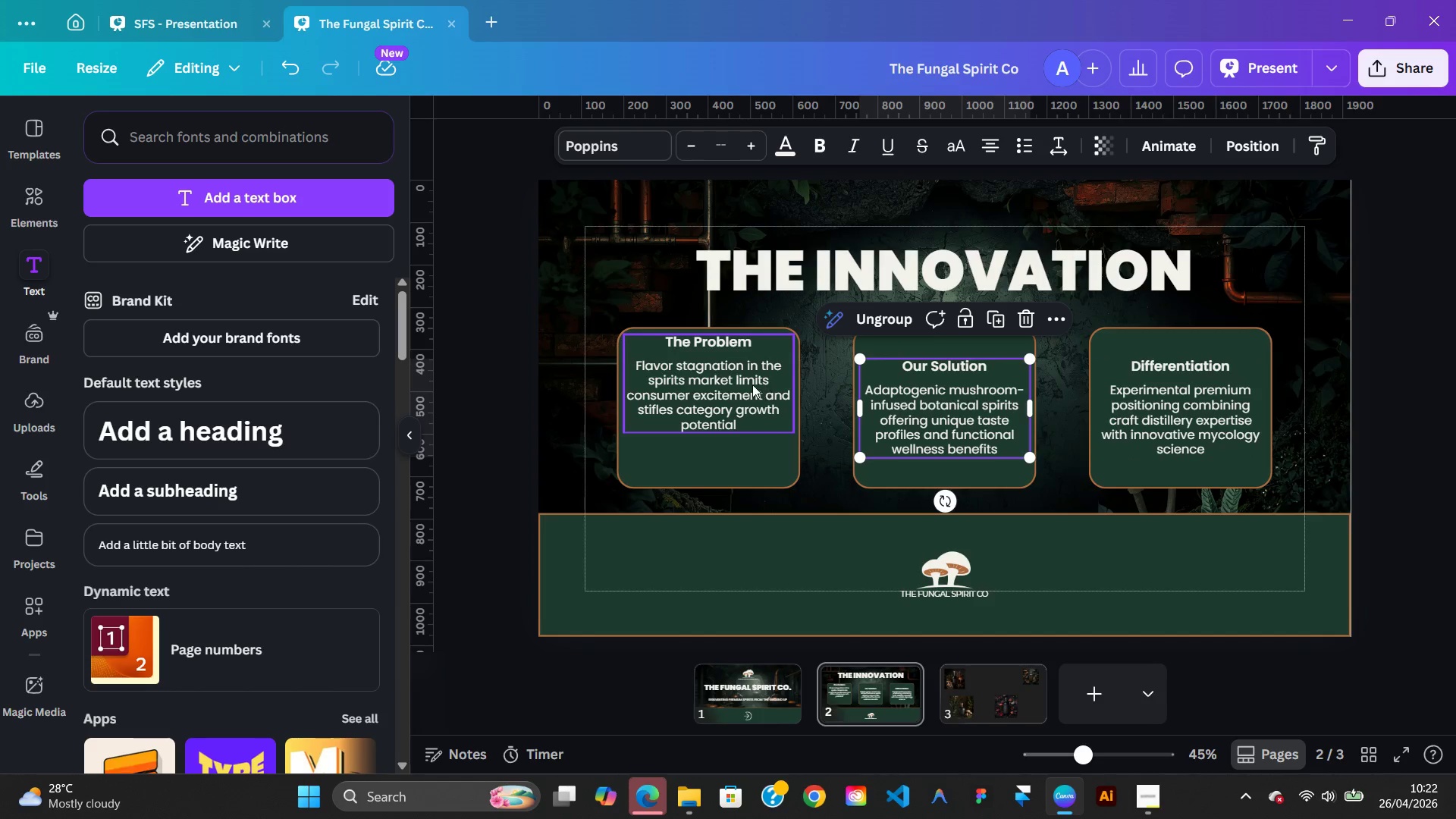 
left_click_drag(start_coordinate=[752, 385], to_coordinate=[753, 408])
 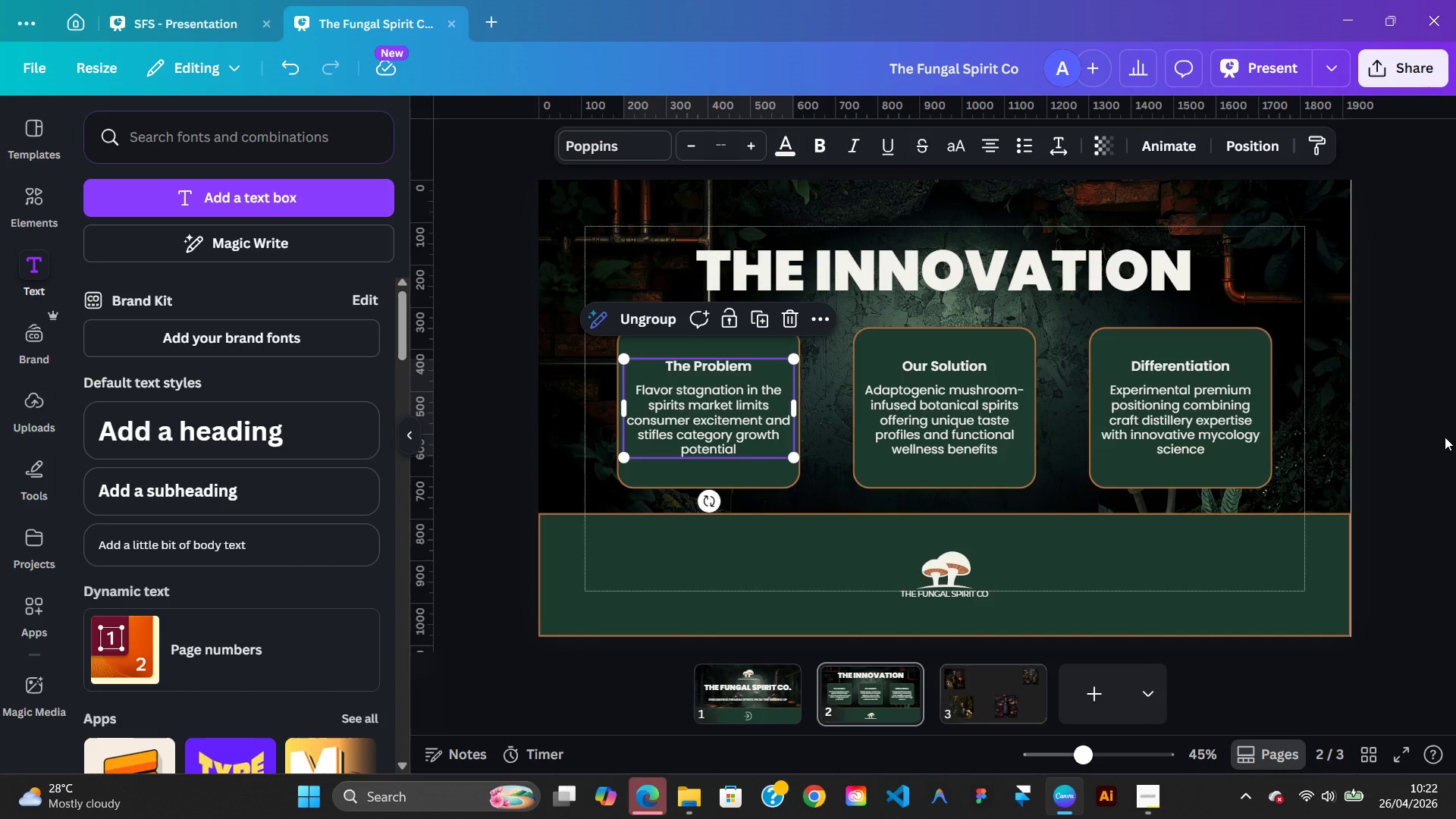 
left_click([1445, 437])
 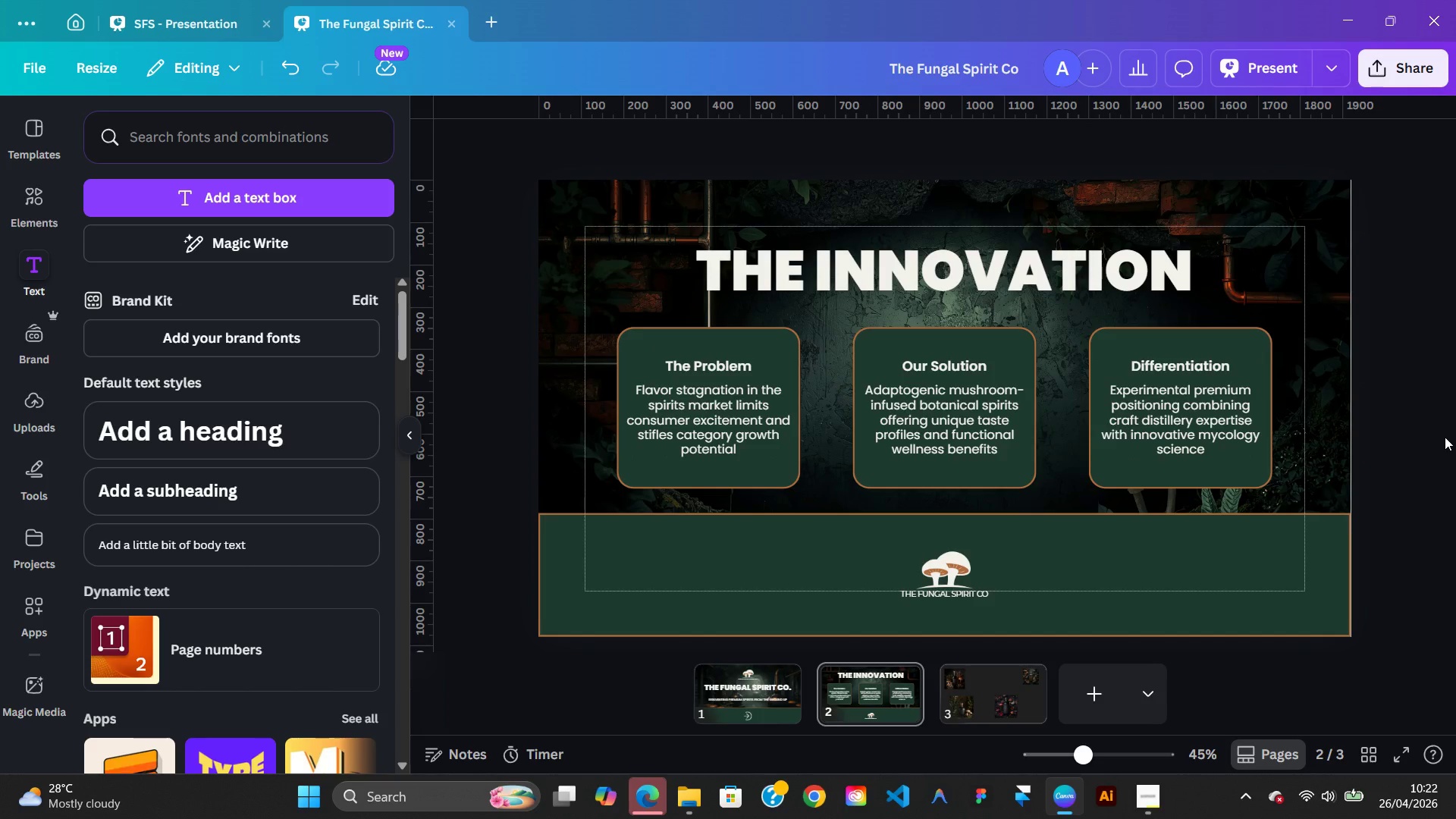 
wait(8.62)
 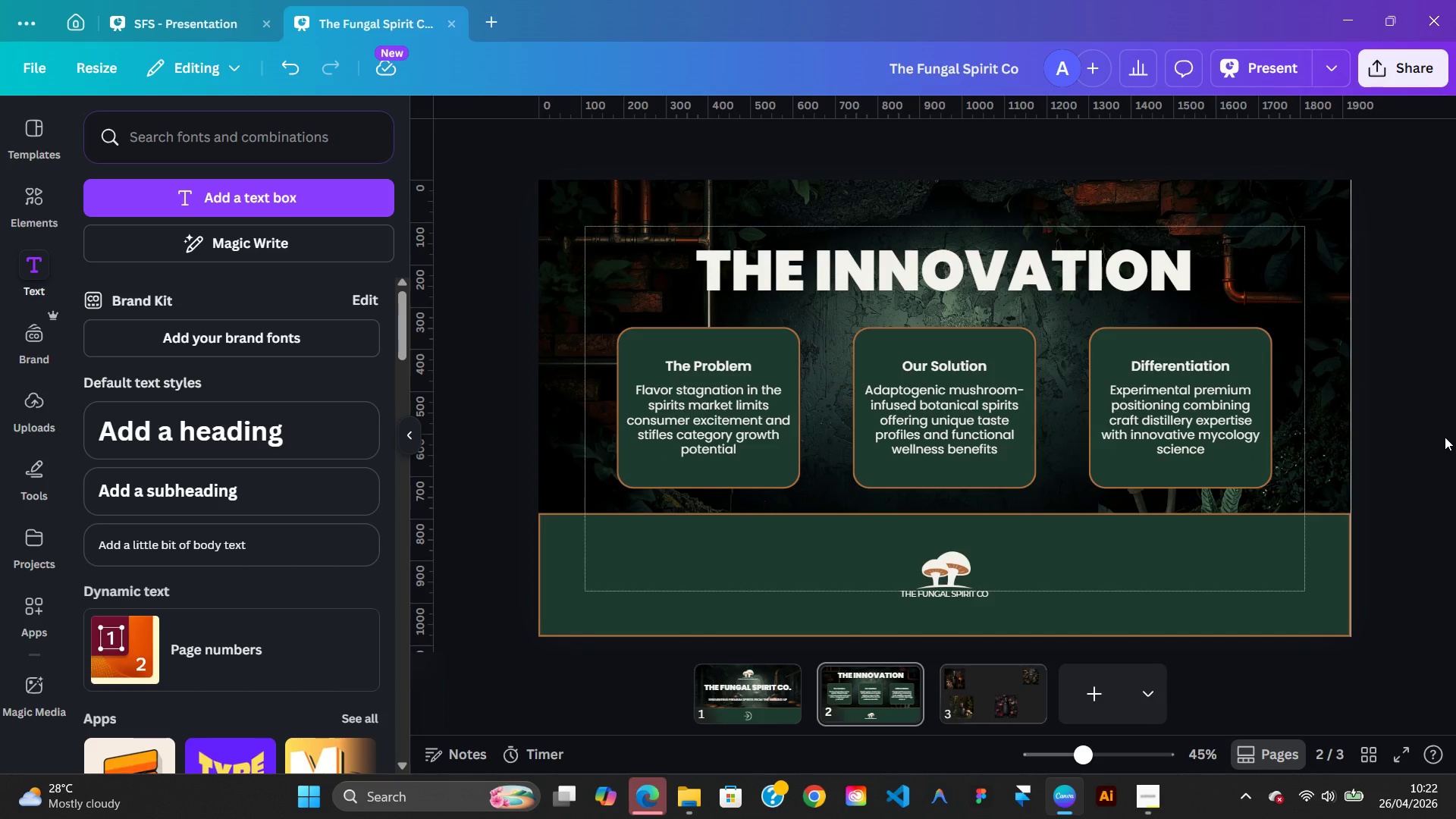 
left_click([957, 579])
 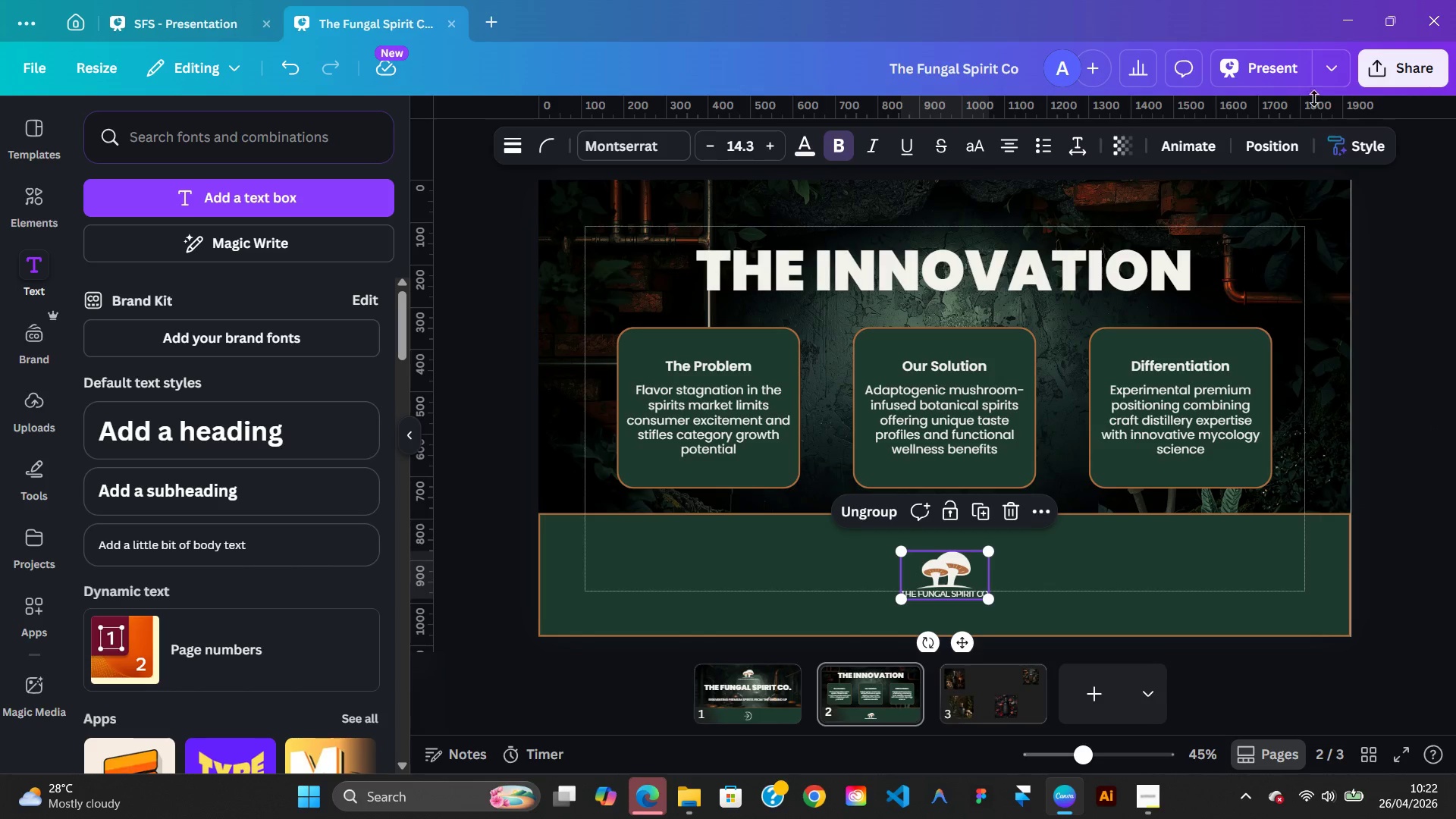 
left_click([1282, 67])
 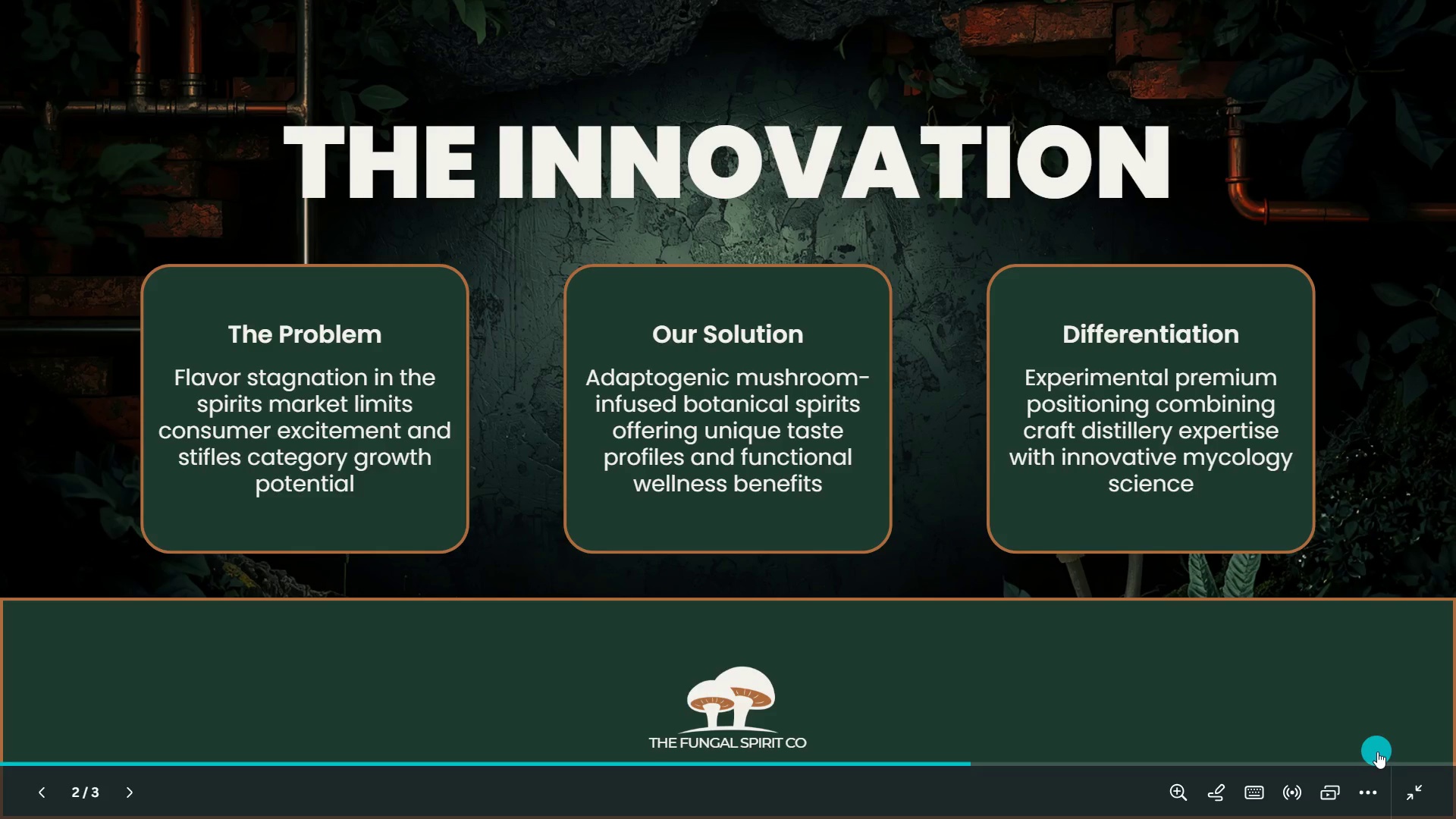 
left_click([1427, 816])
 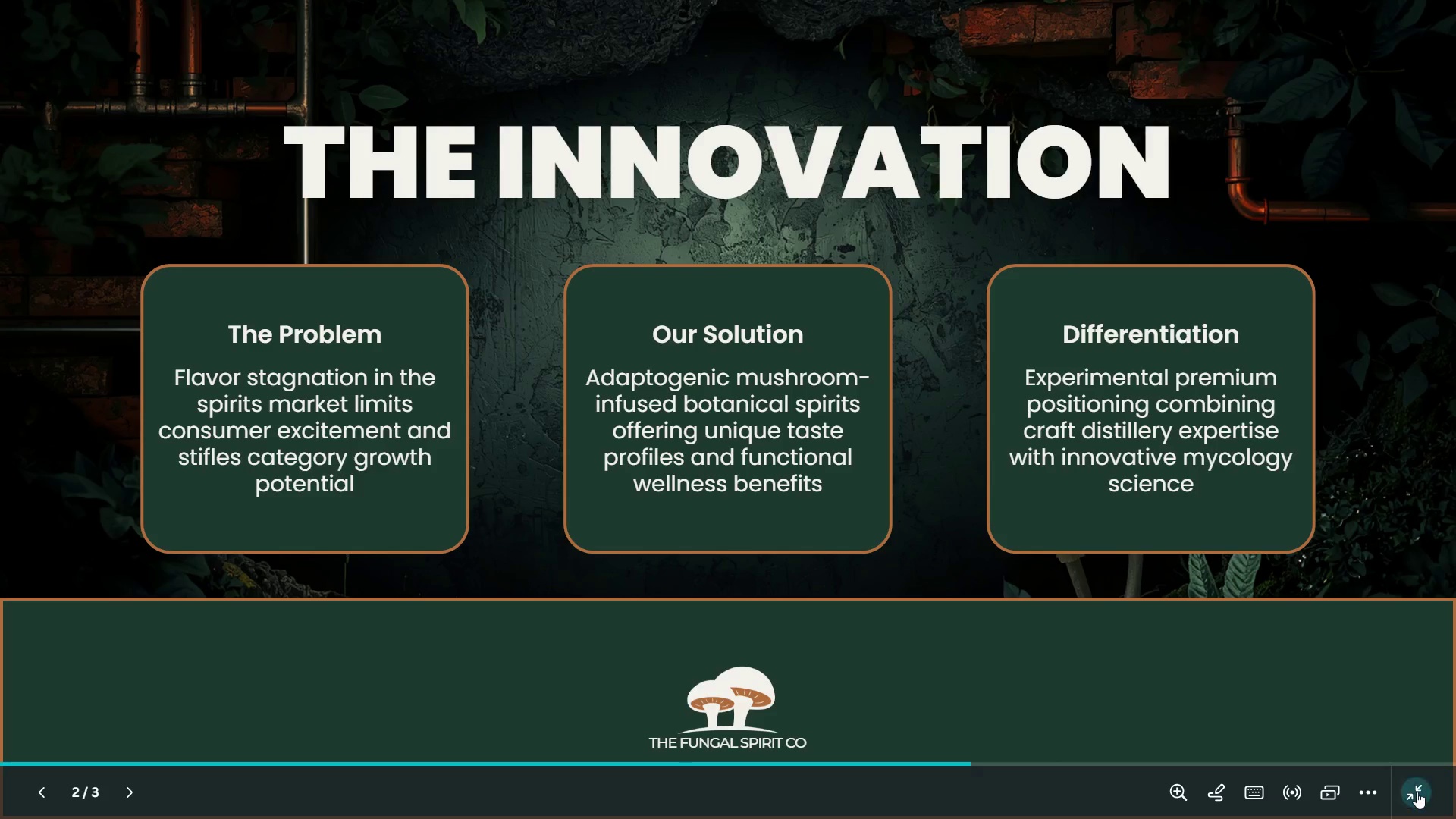 
left_click([1417, 792])
 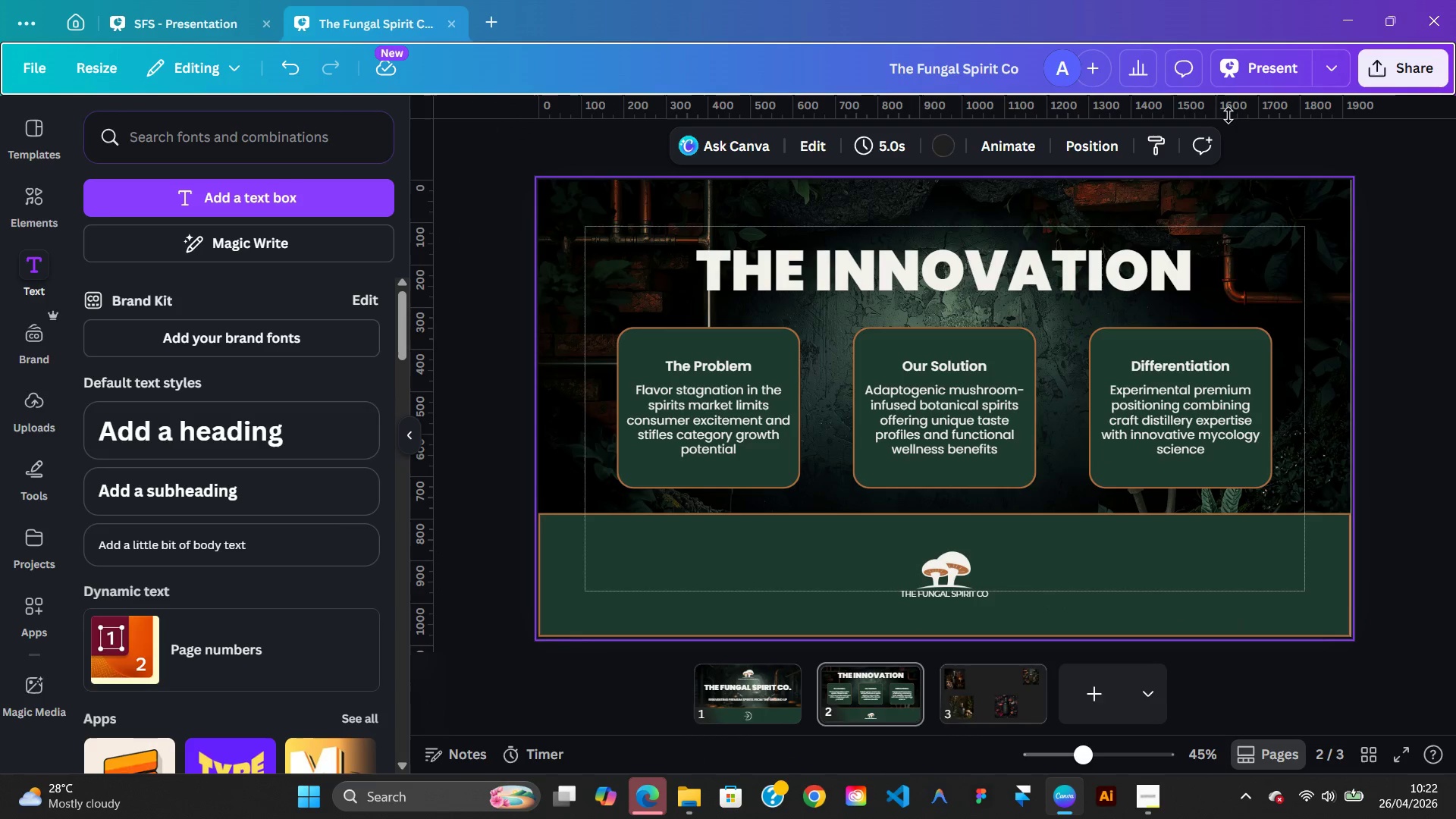 
wait(9.03)
 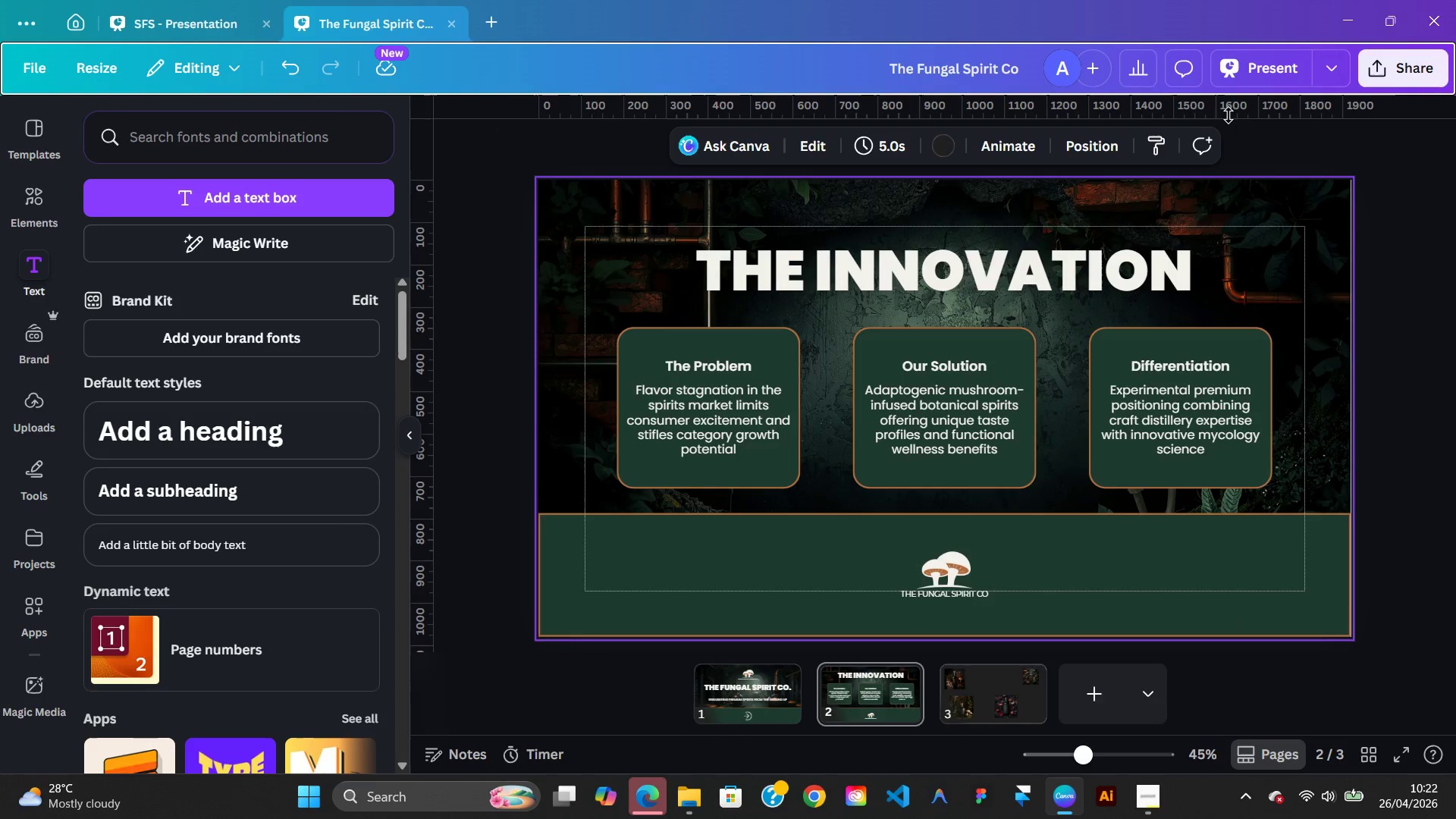 
left_click([1087, 146])
 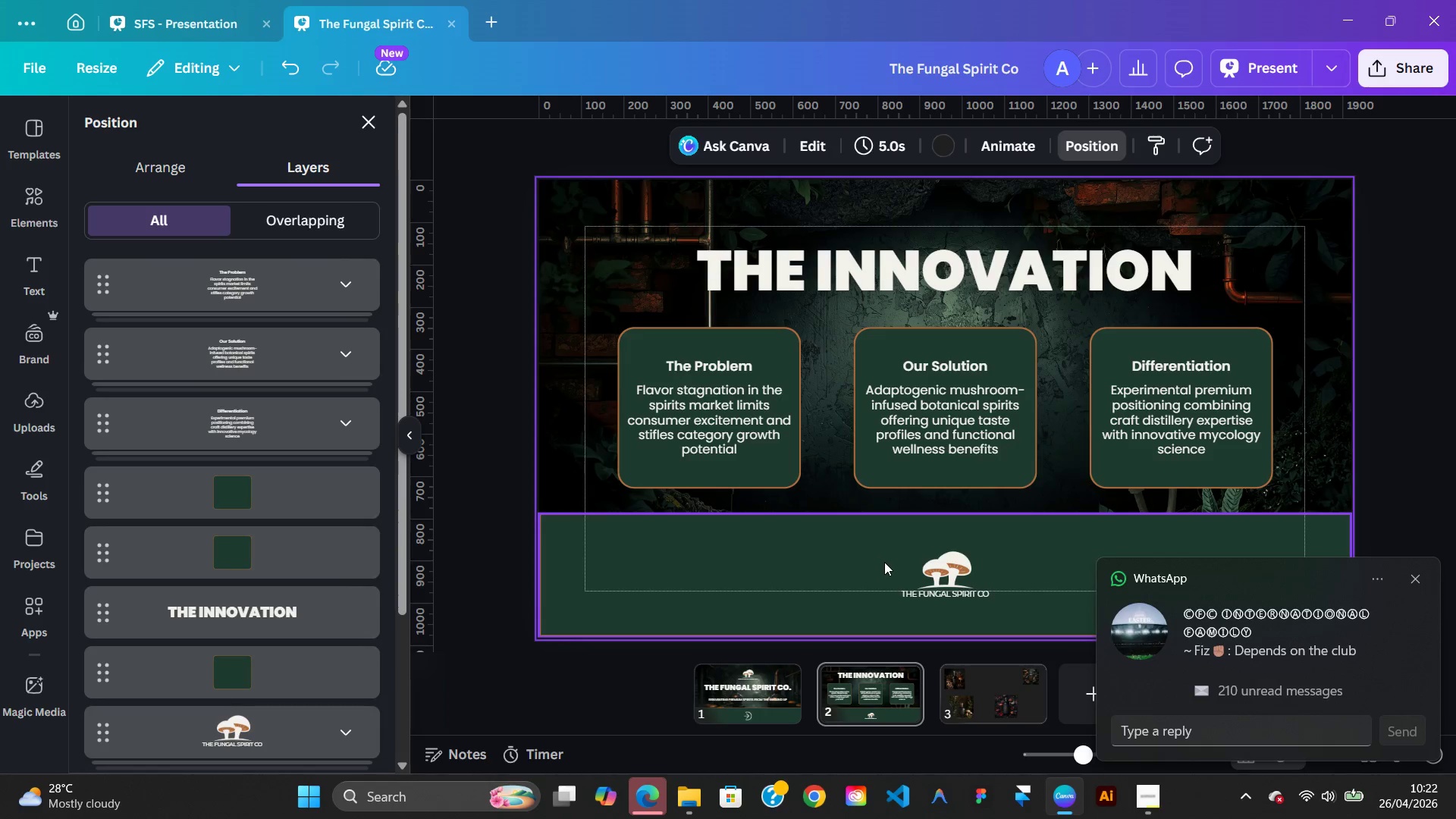 
left_click([928, 579])
 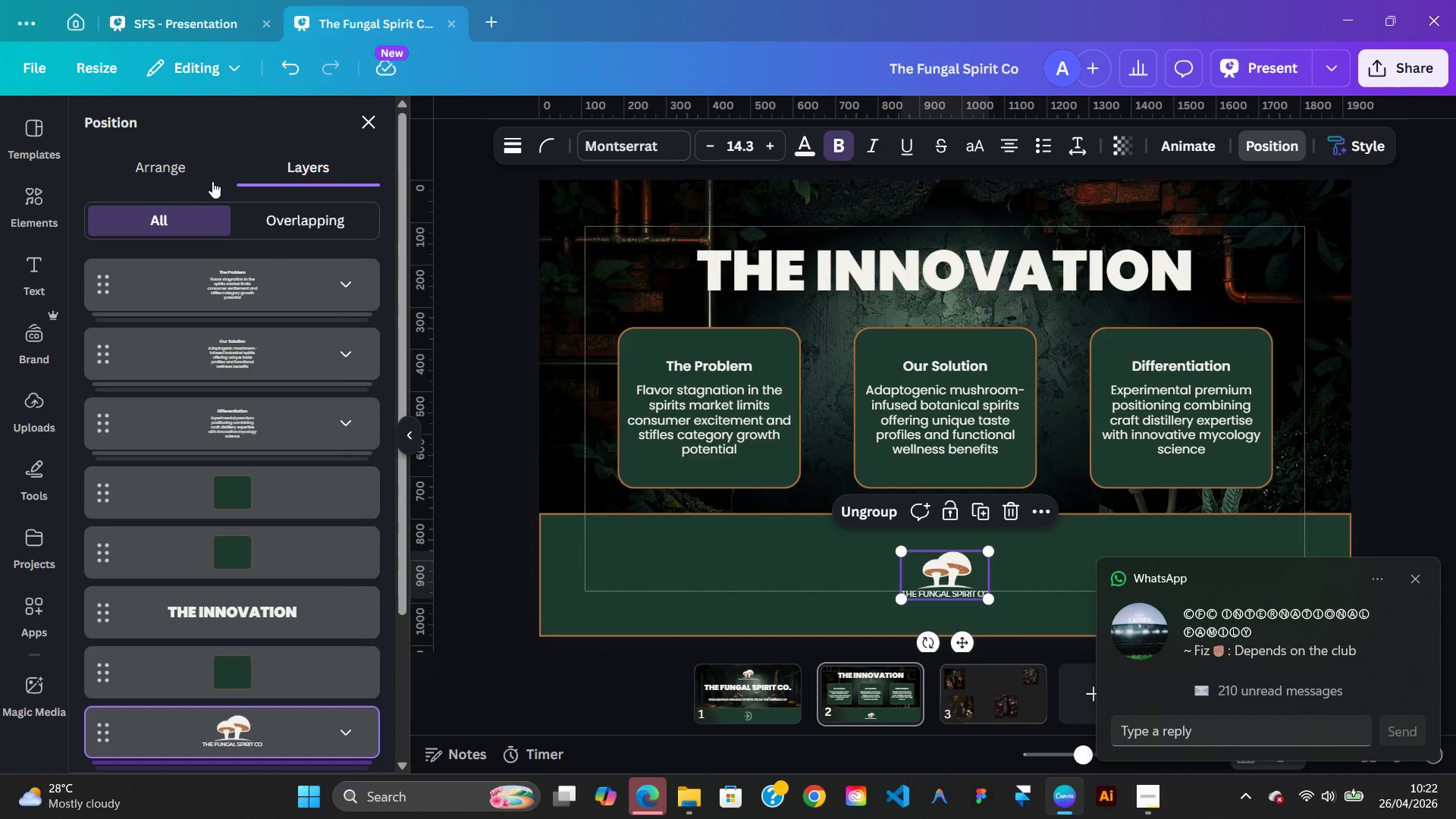 
left_click([209, 180])
 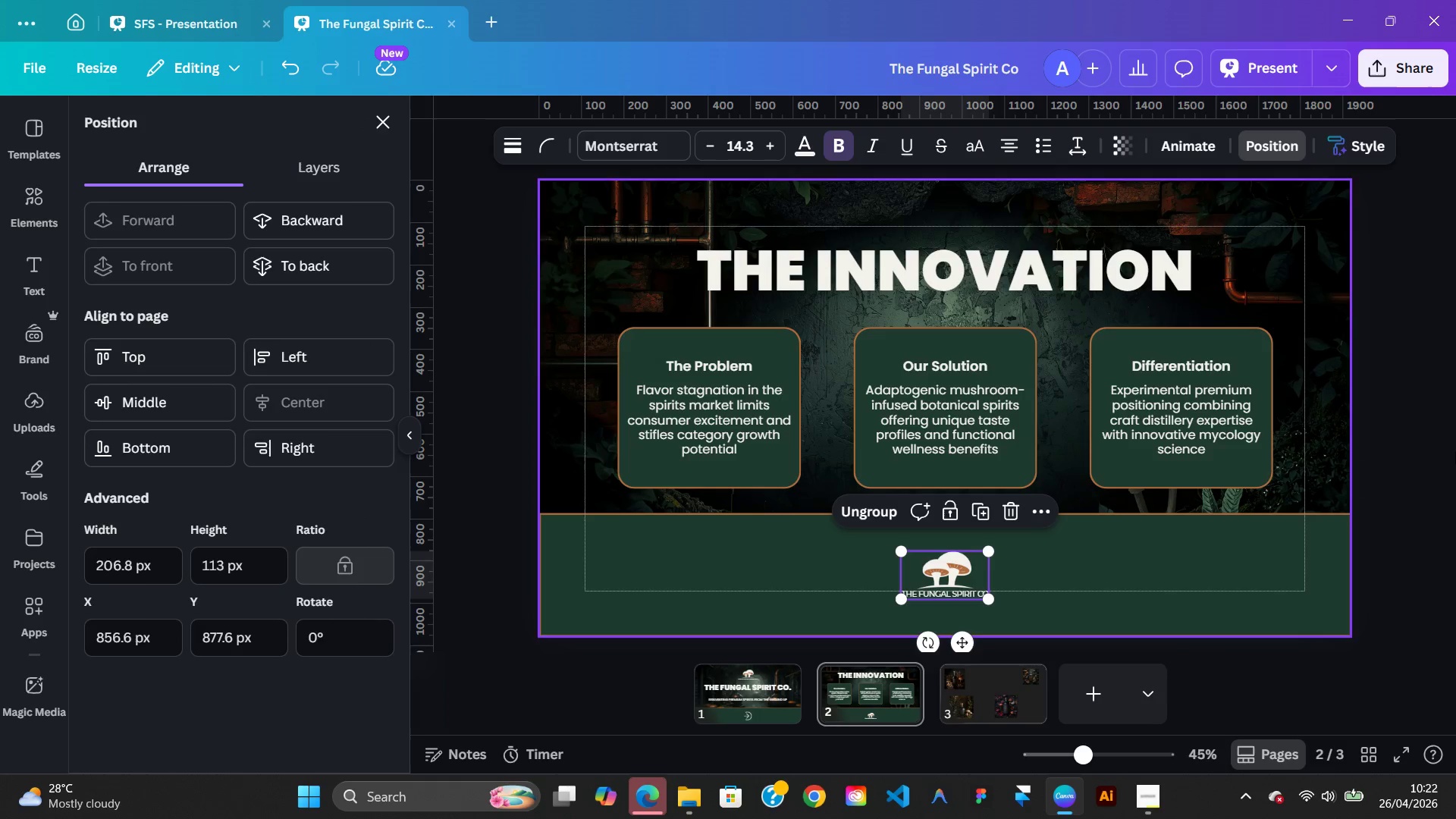 
left_click([1455, 463])
 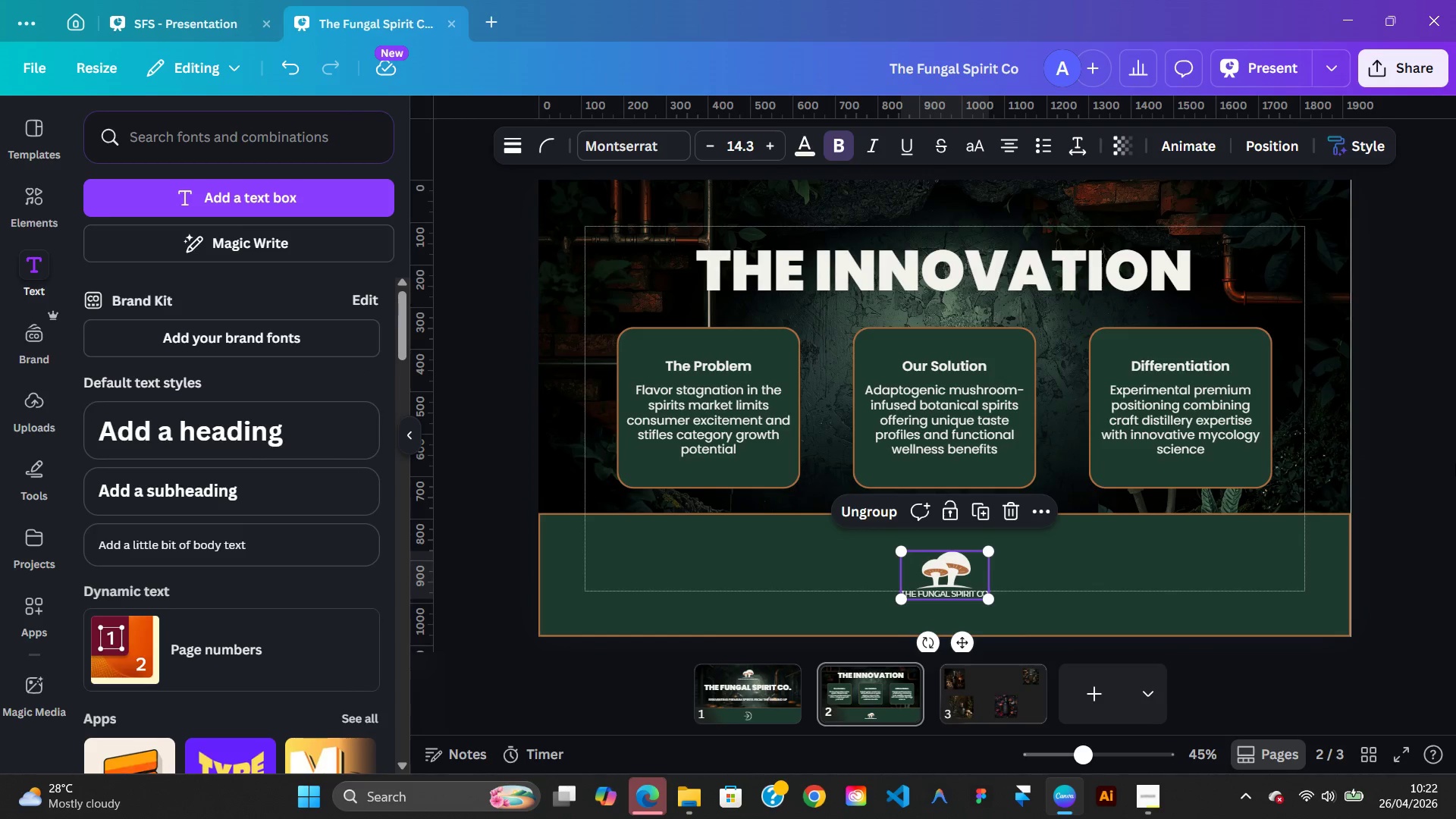 
left_click([1455, 463])
 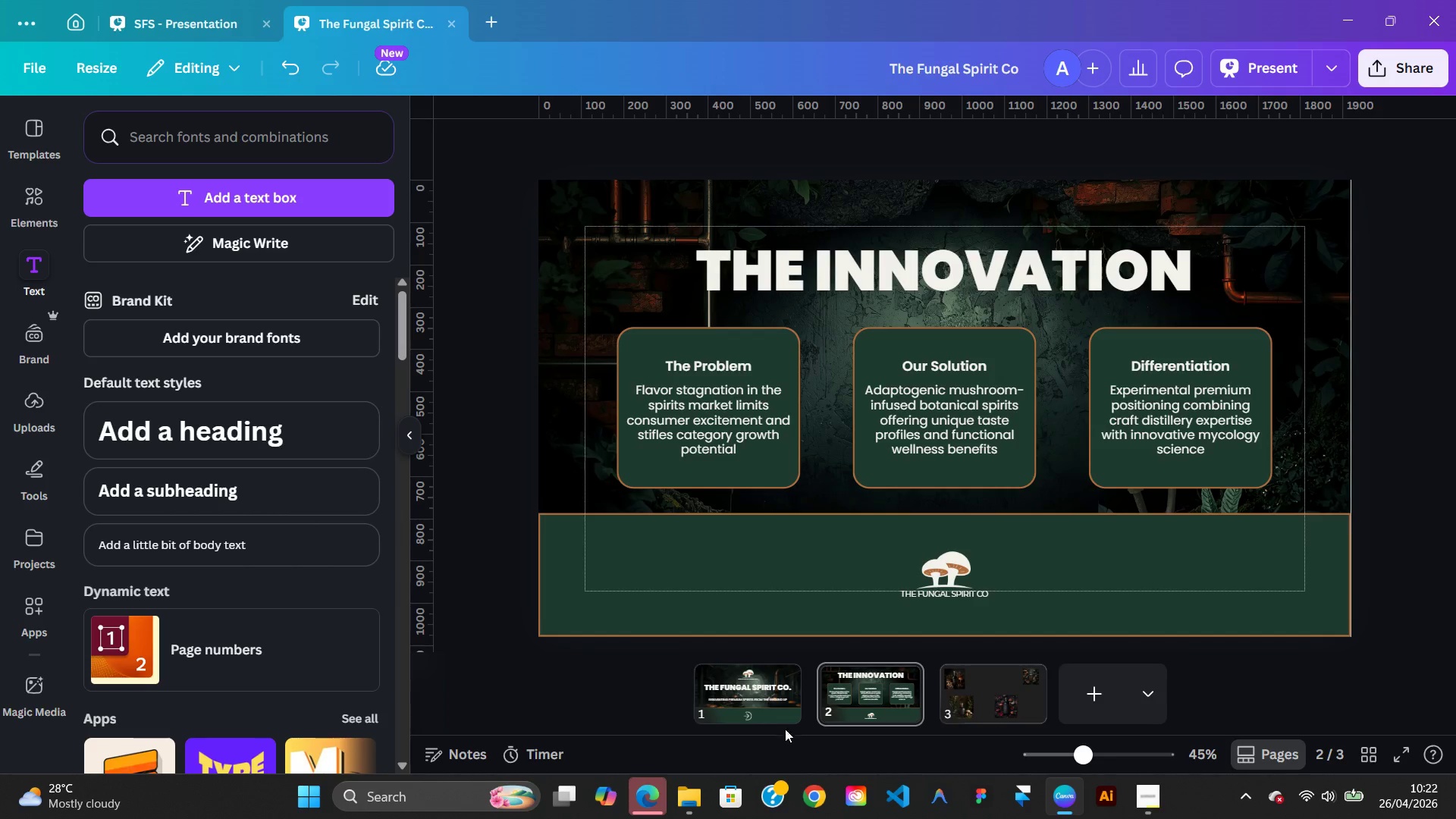 
left_click([795, 672])
 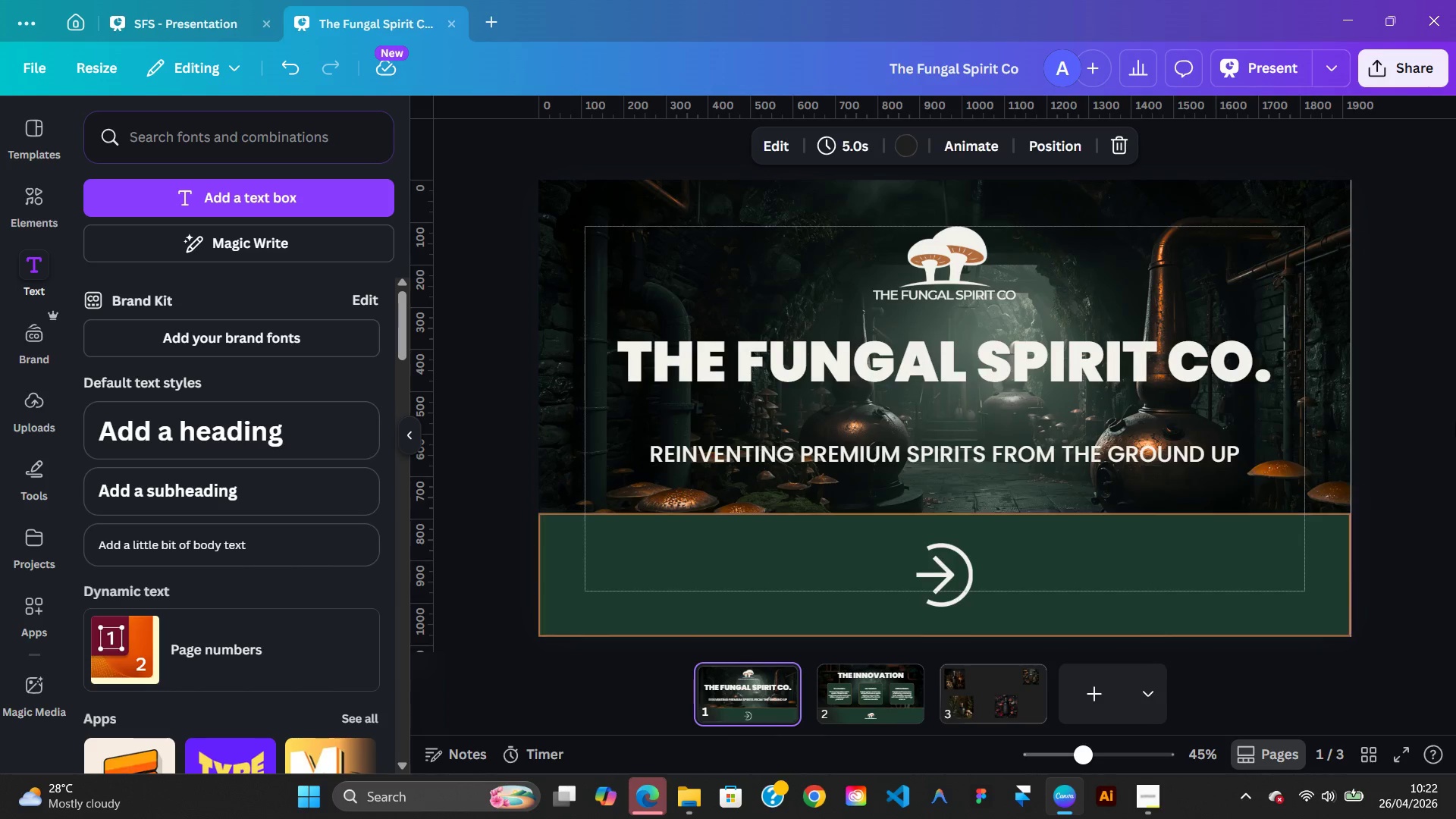 
left_click([1455, 414])
 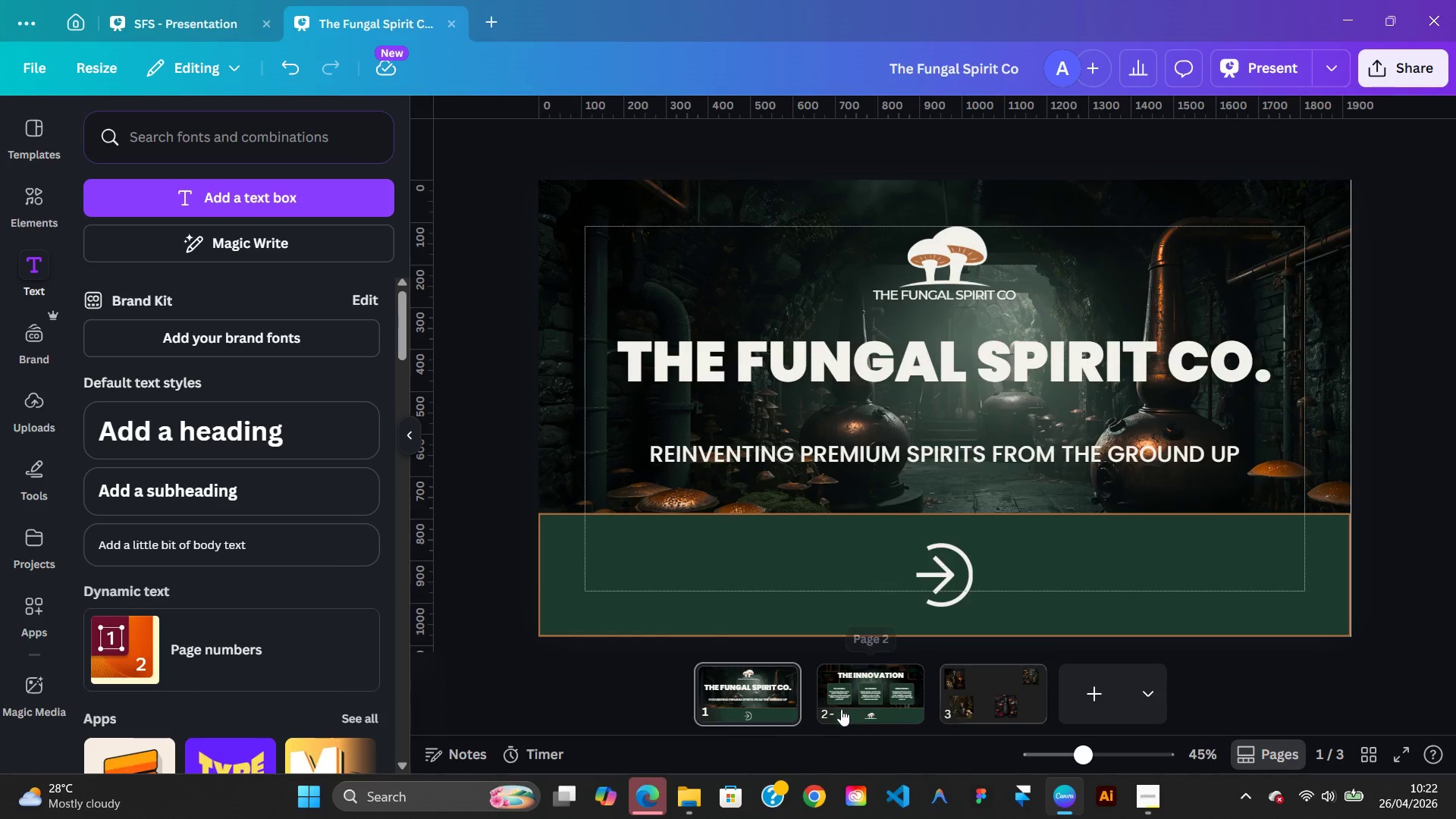 
left_click([858, 704])
 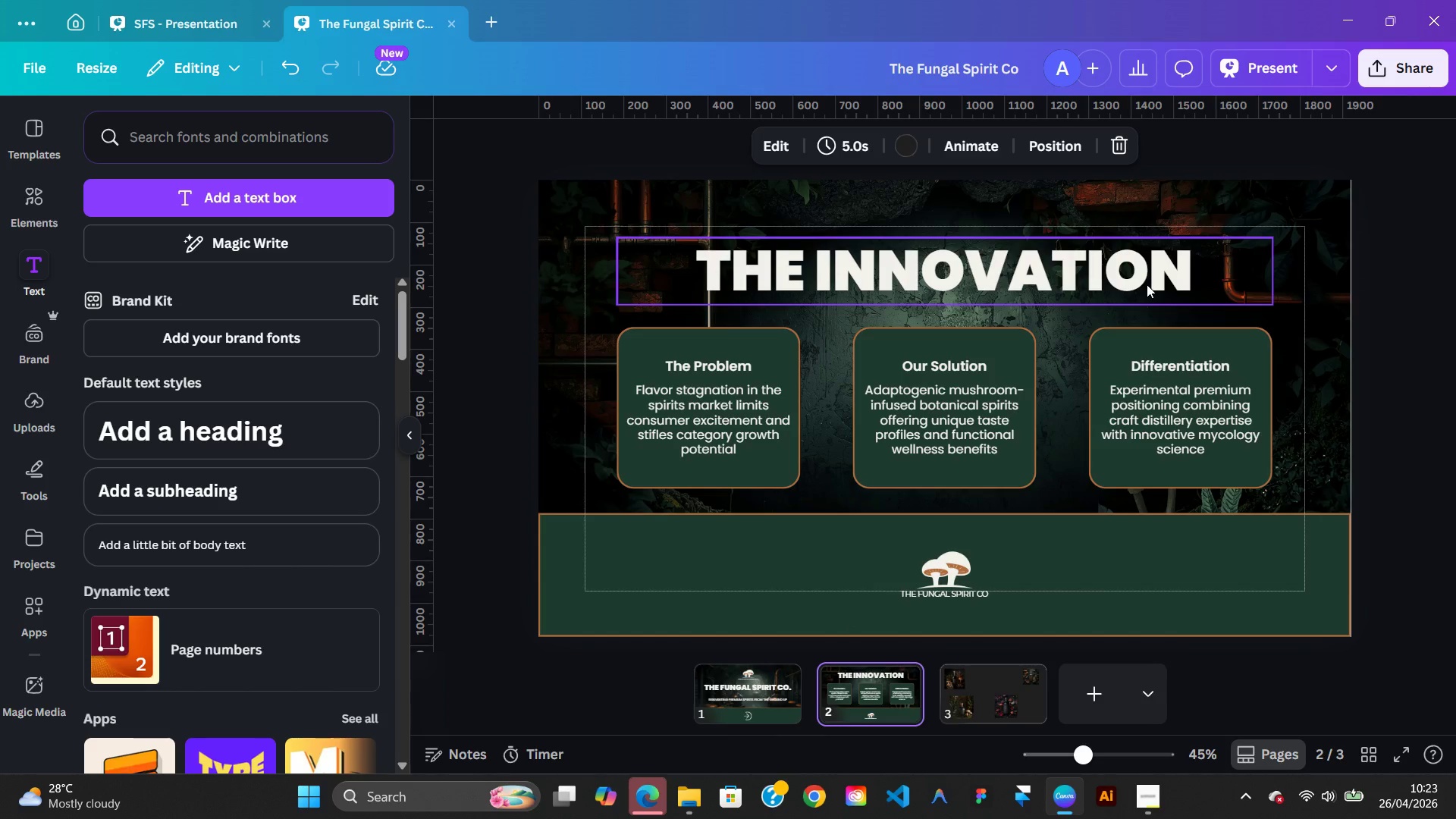 
left_click_drag(start_coordinate=[1147, 284], to_coordinate=[1147, 275])
 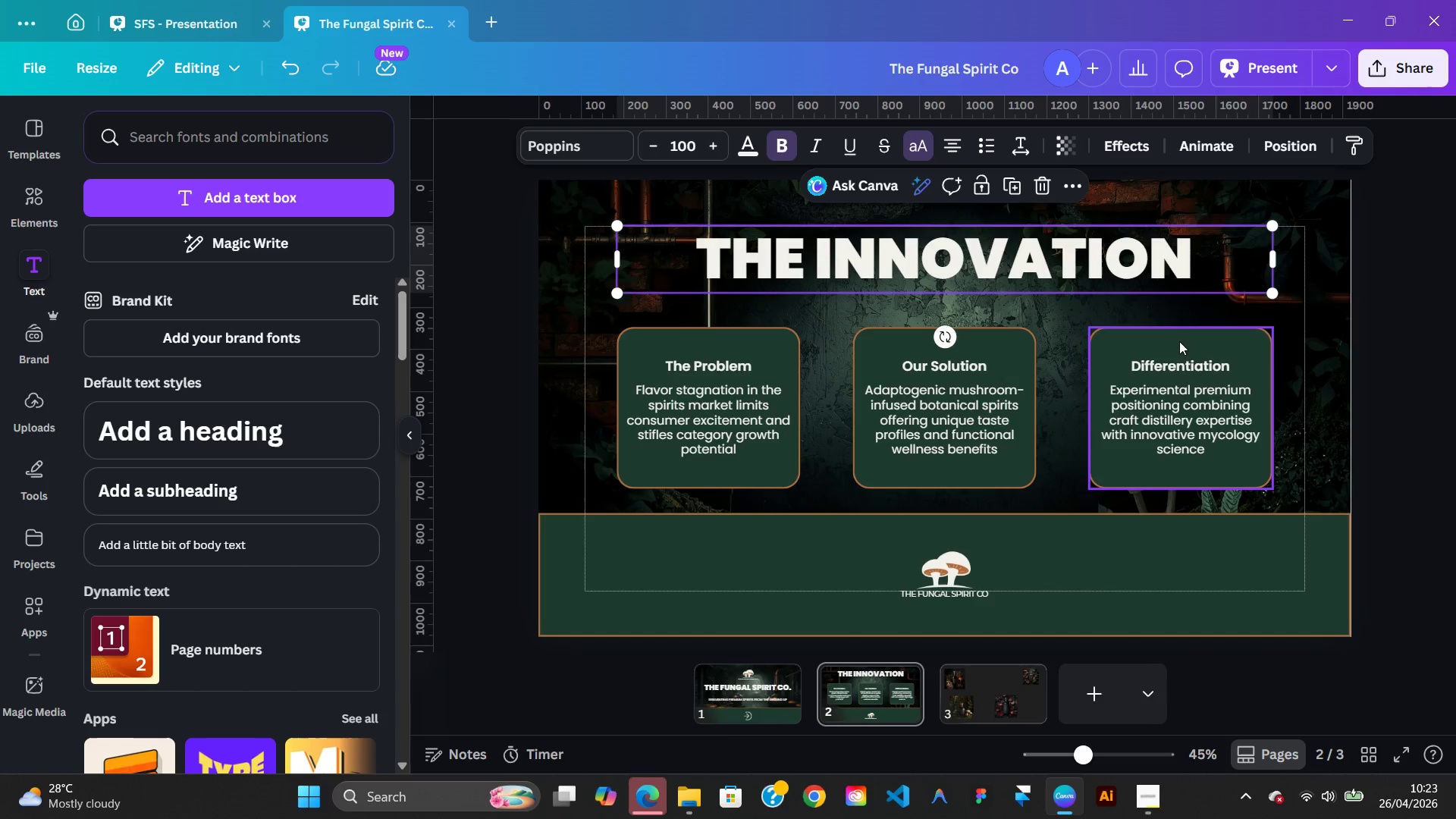 
left_click([1182, 361])
 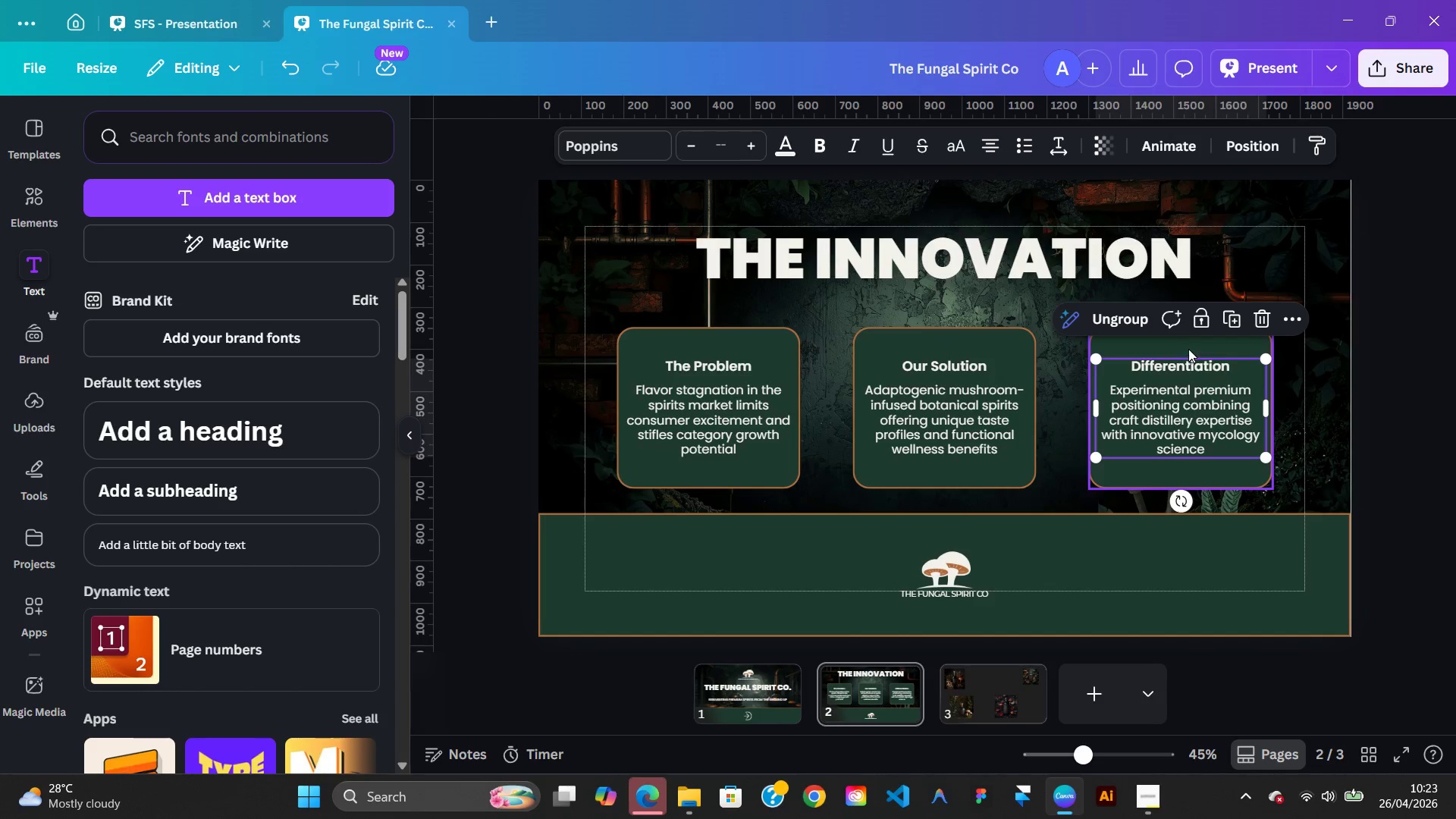 
hold_key(key=ShiftLeft, duration=5.23)
left_click([1188, 348])
 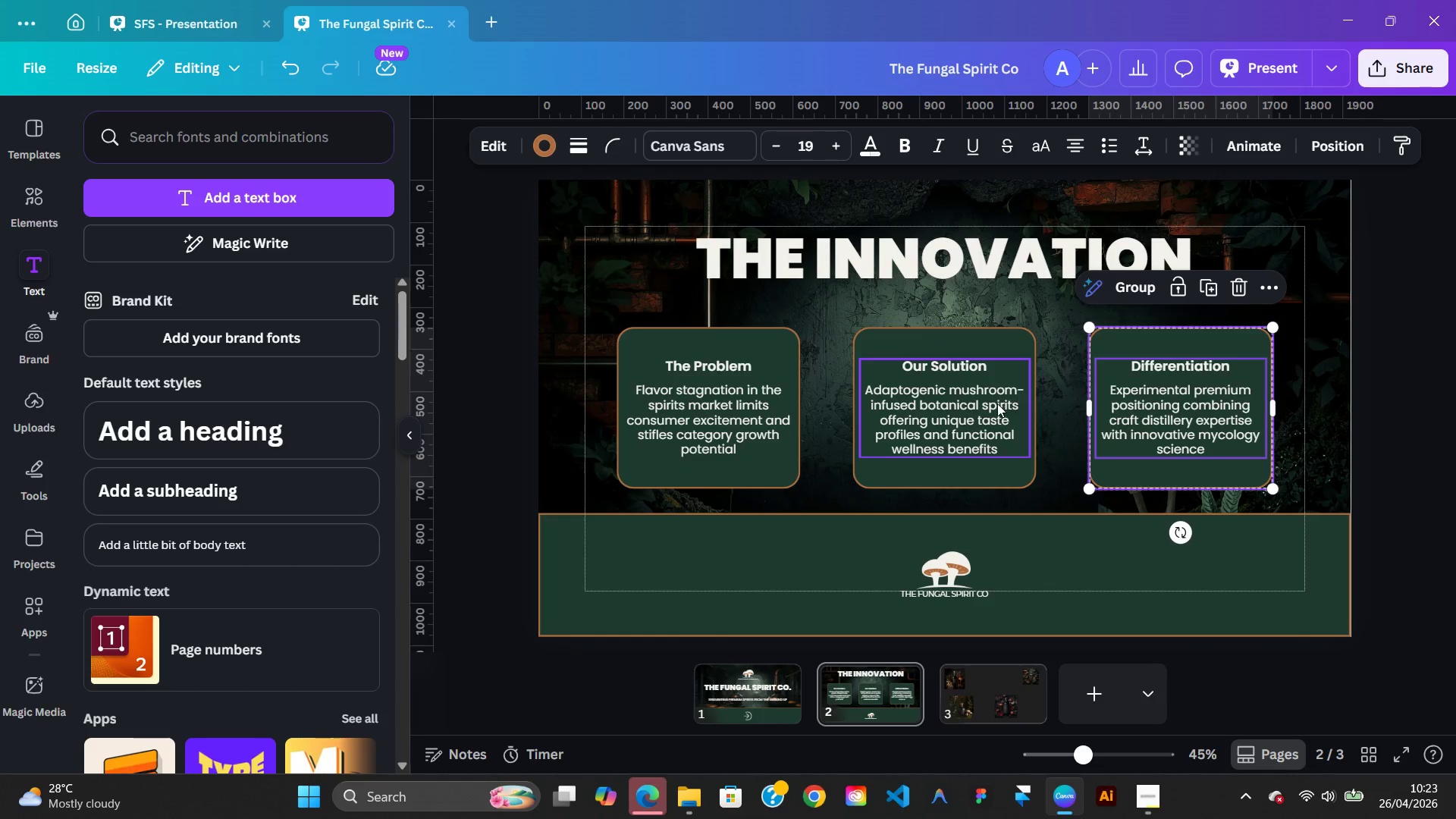 
left_click([996, 403])
 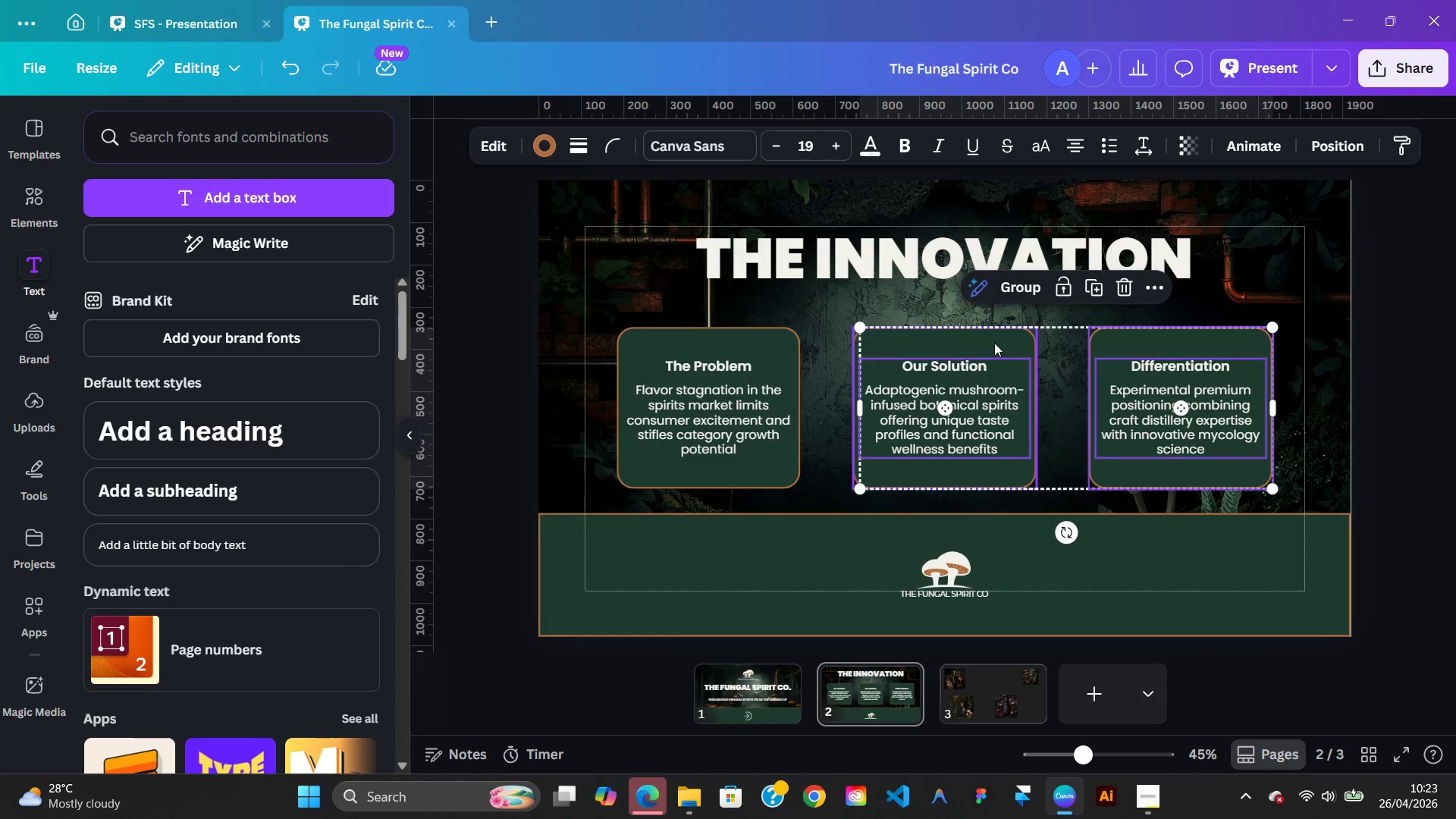 
left_click([994, 343])
 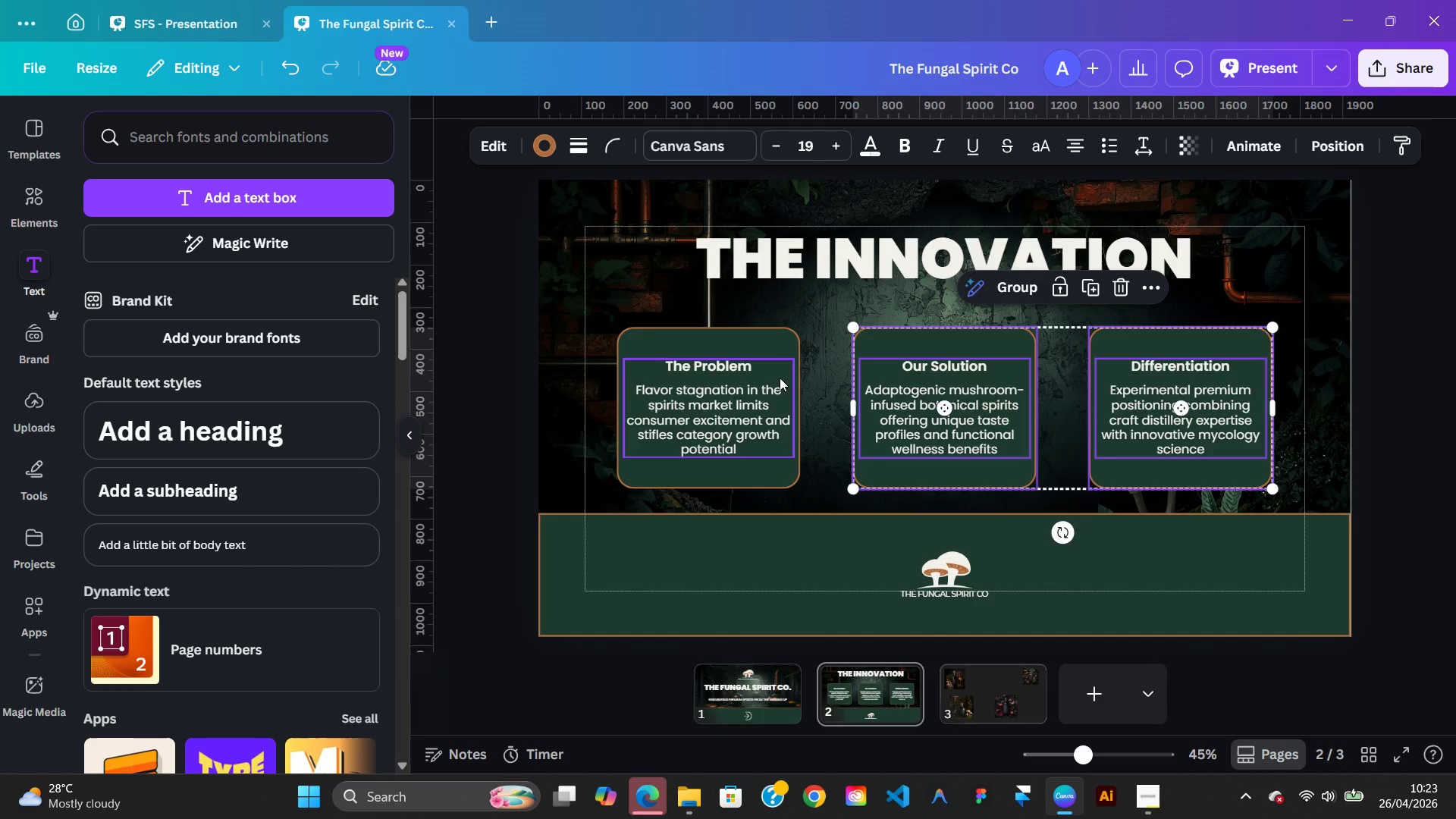 
left_click([780, 378])
 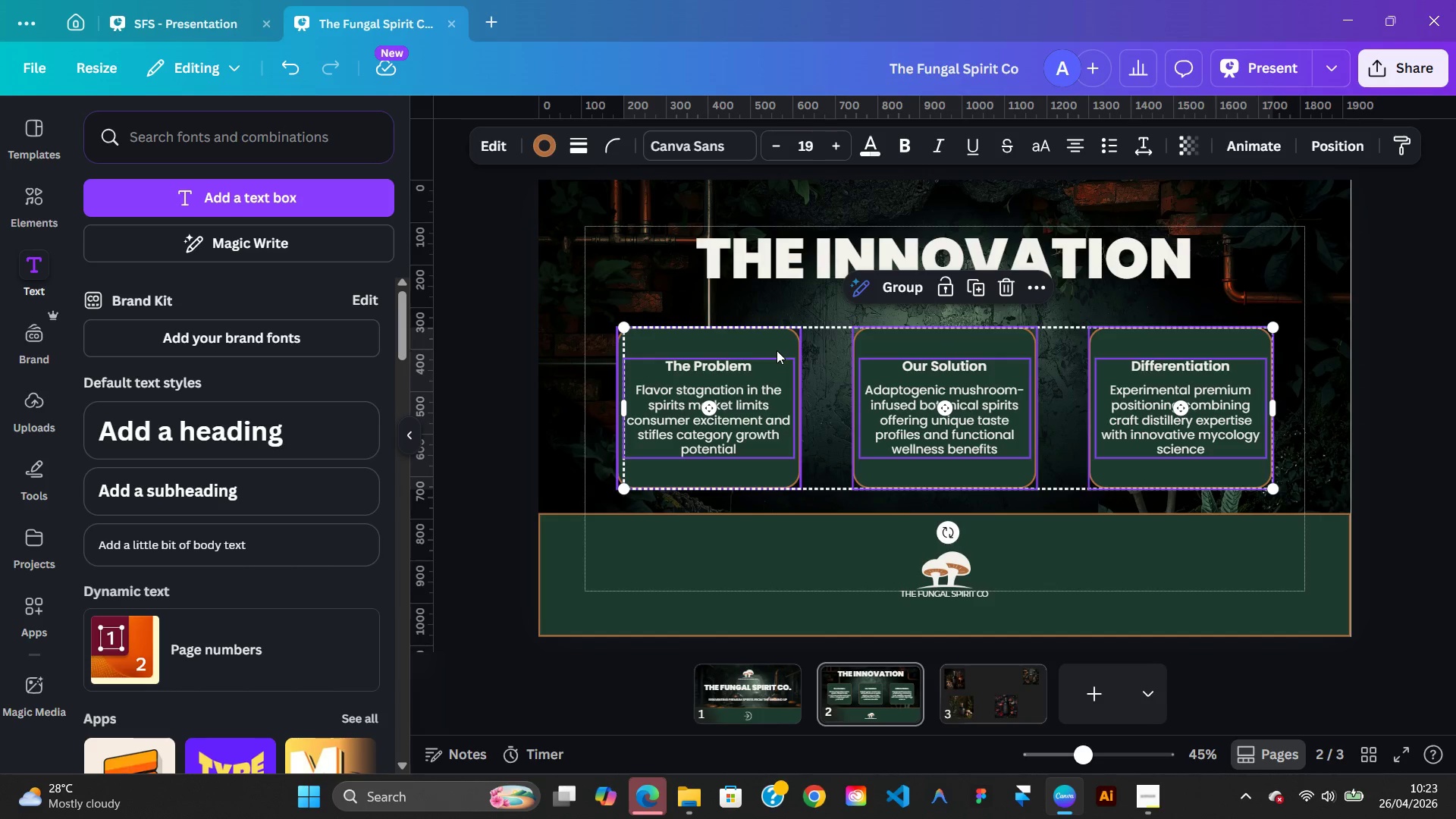 
left_click([777, 350])
 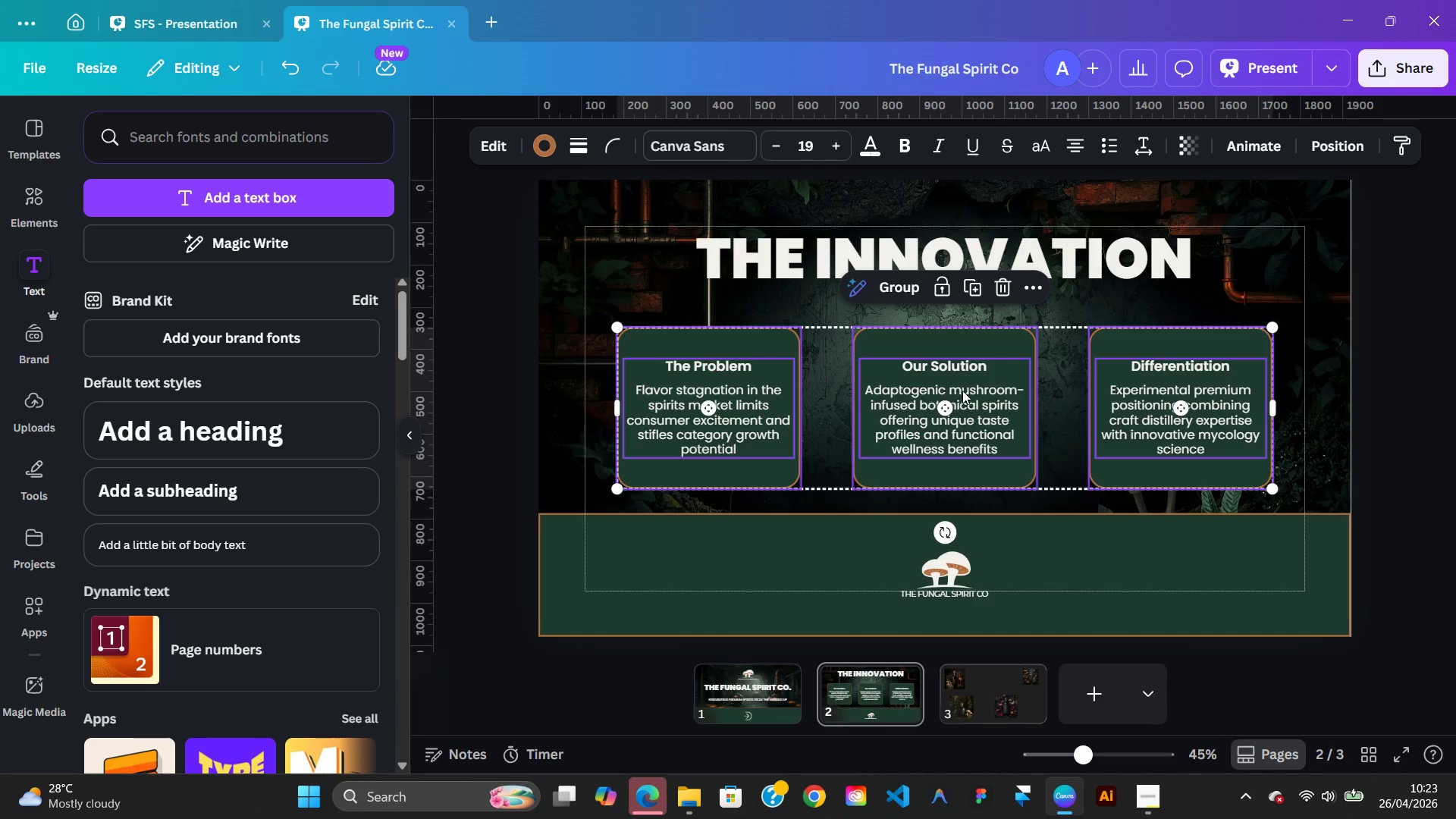 
left_click_drag(start_coordinate=[963, 391], to_coordinate=[963, 384])
 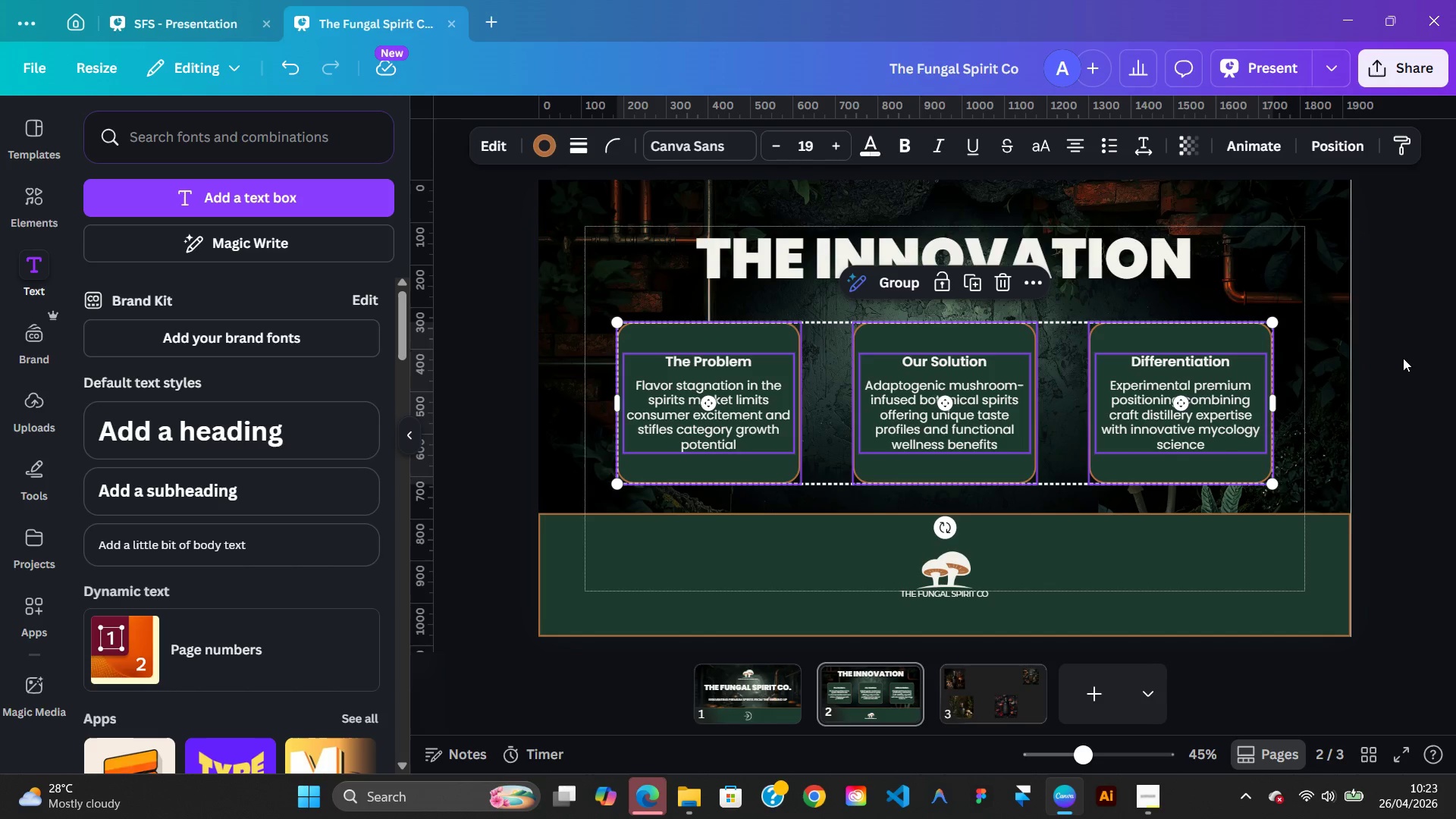 
left_click([1404, 358])
 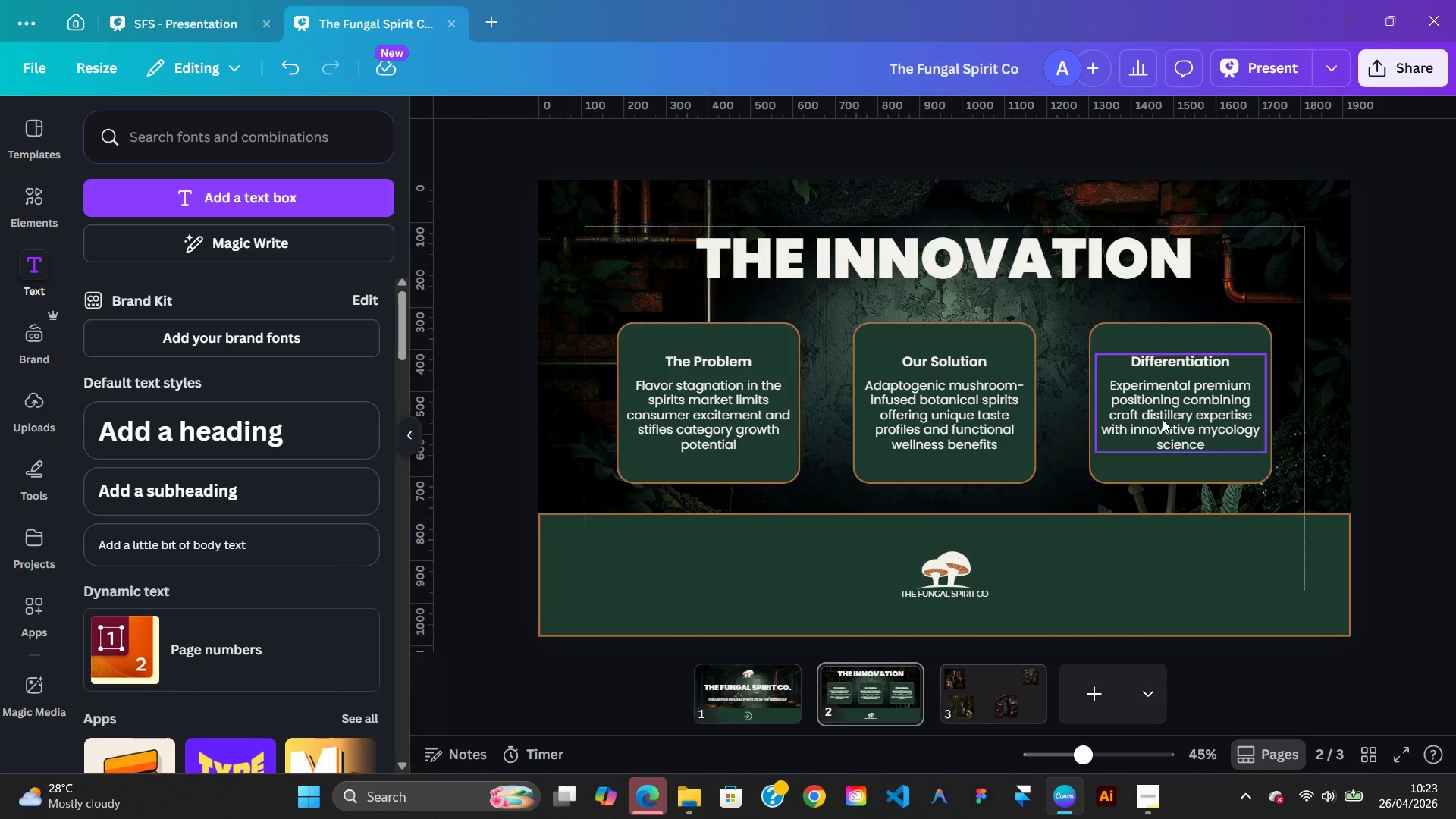 
wait(8.02)
 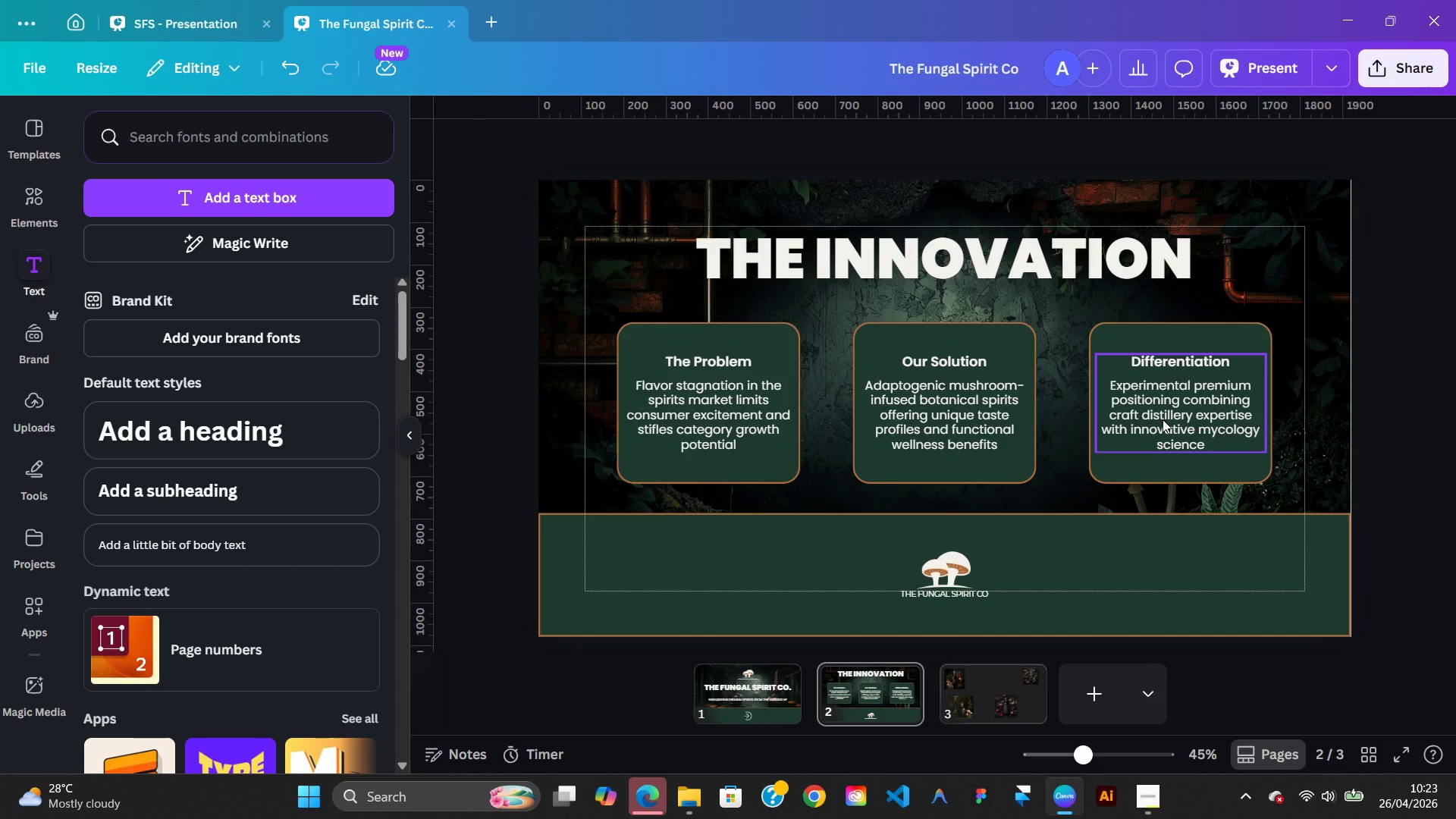 
left_click([1251, 444])
 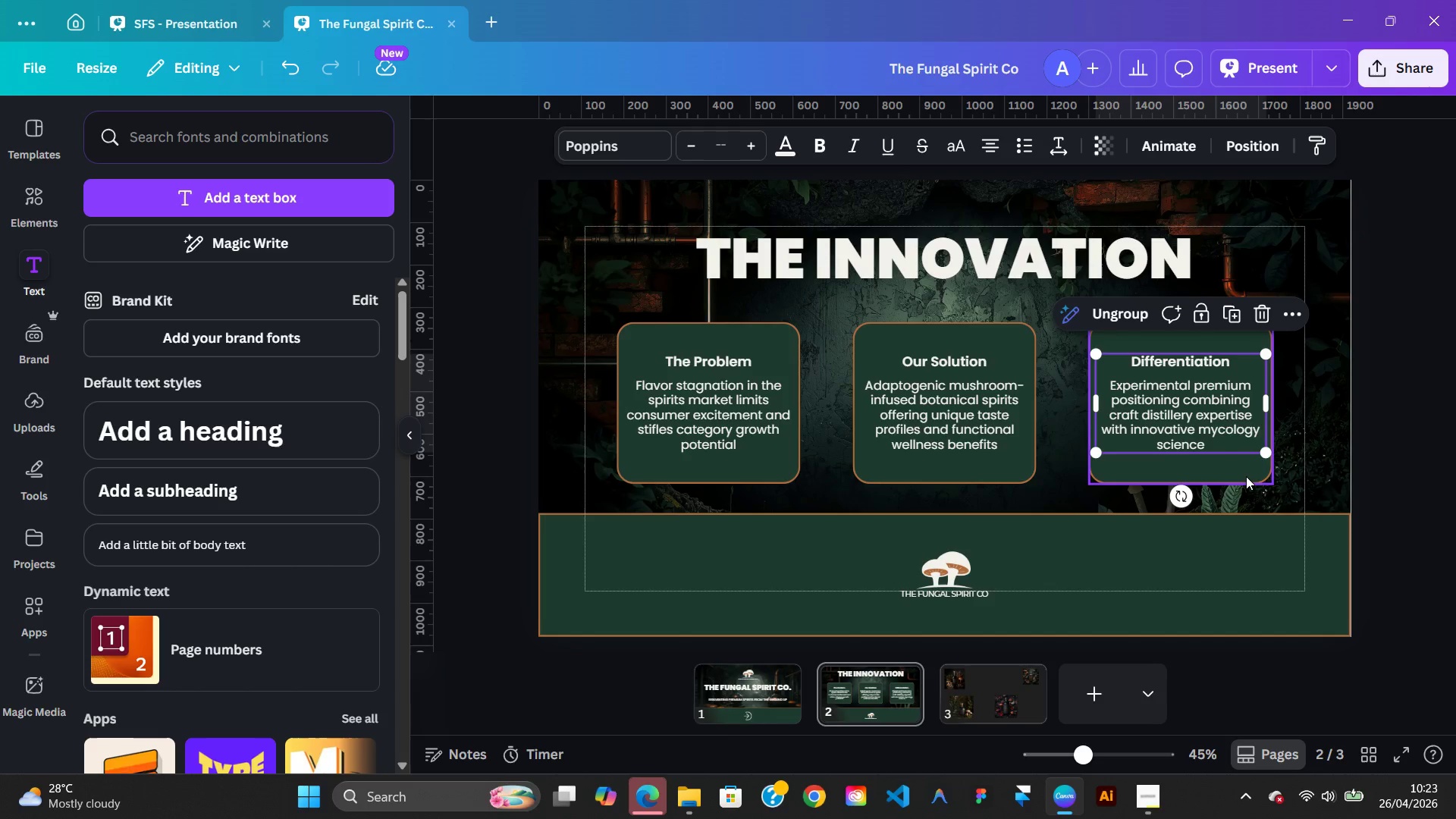 
left_click([1246, 475])
 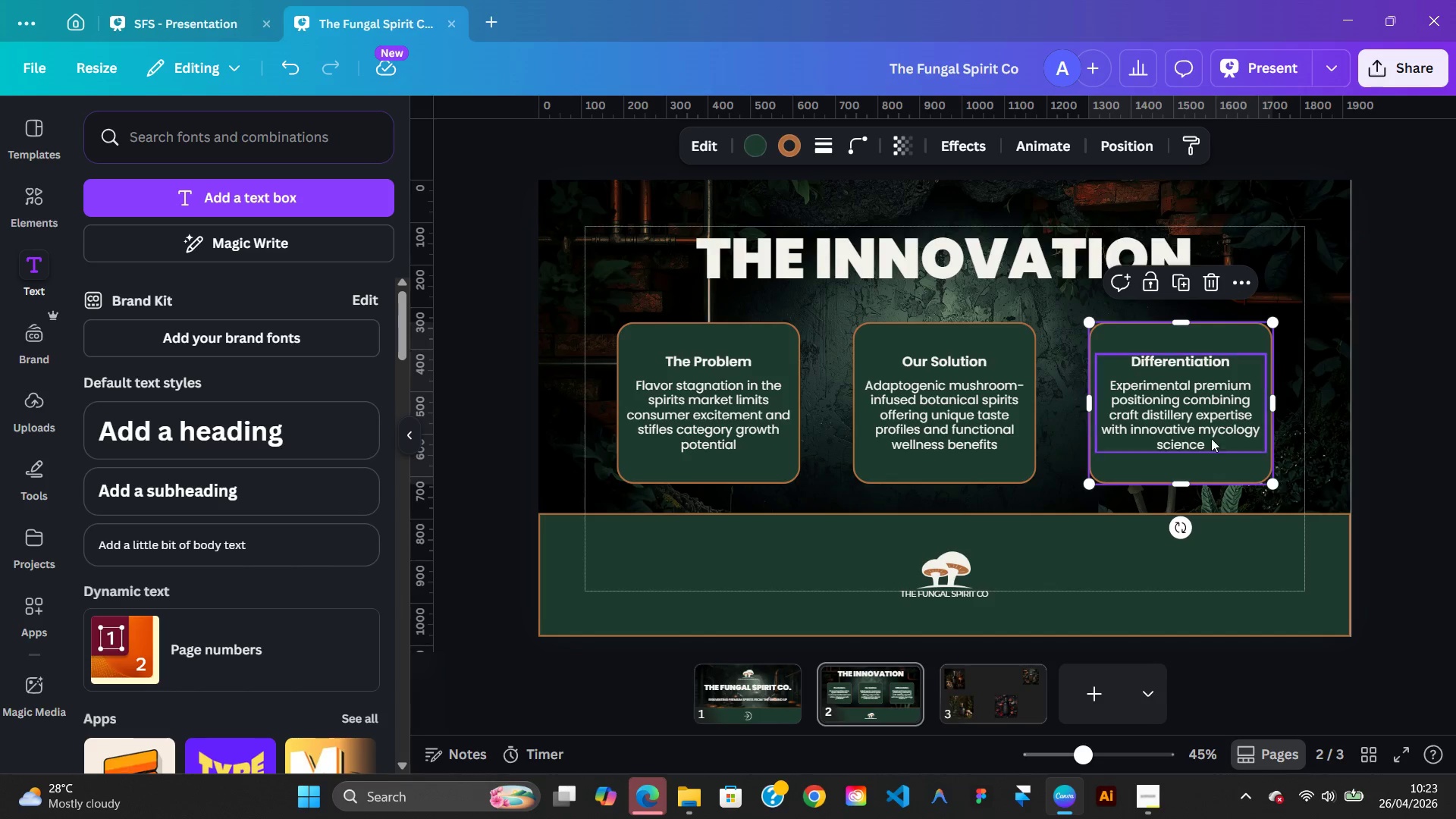 
hold_key(key=ShiftLeft, duration=4.78)
left_click([1209, 432])
 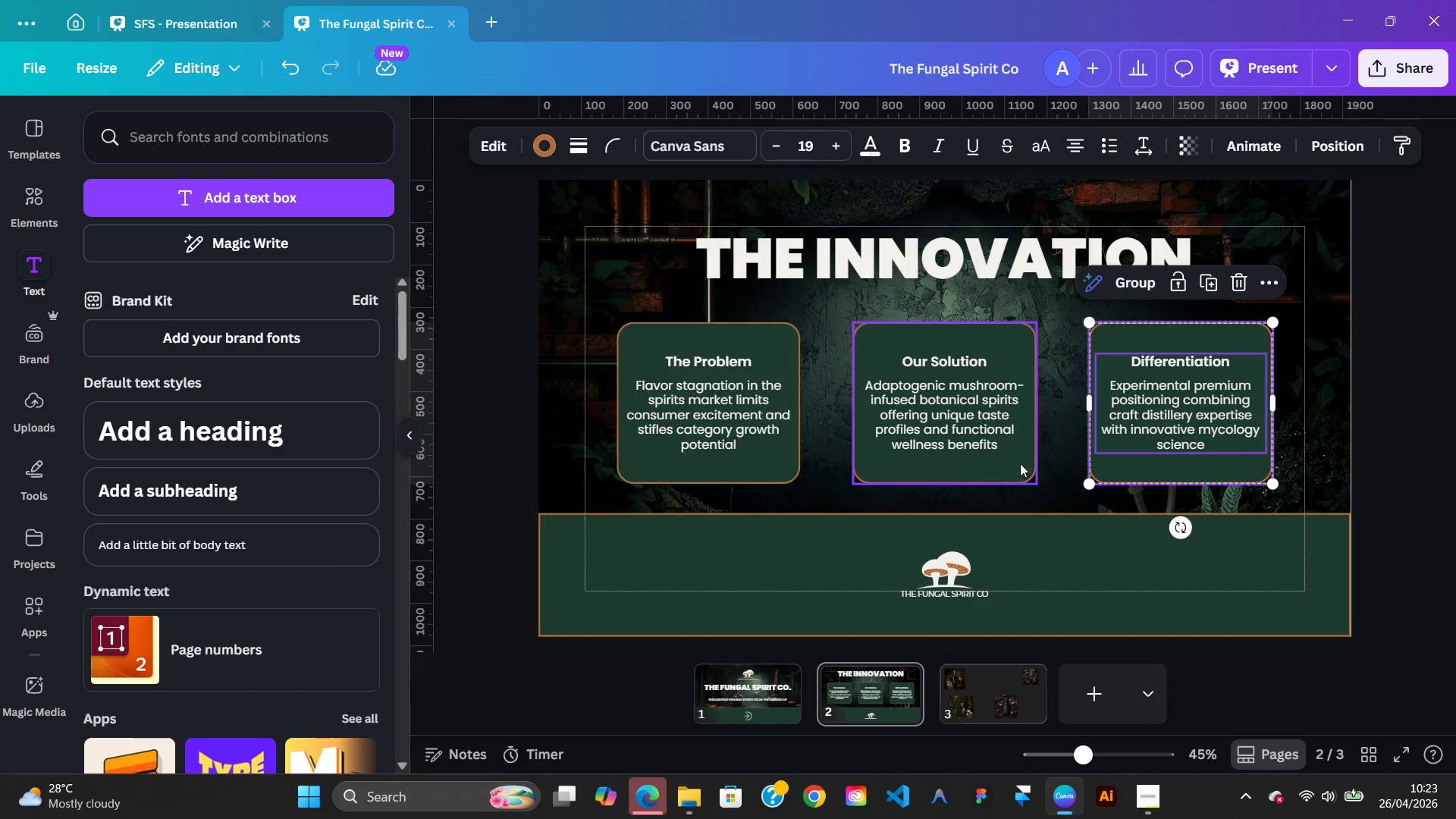 
left_click([1020, 463])
 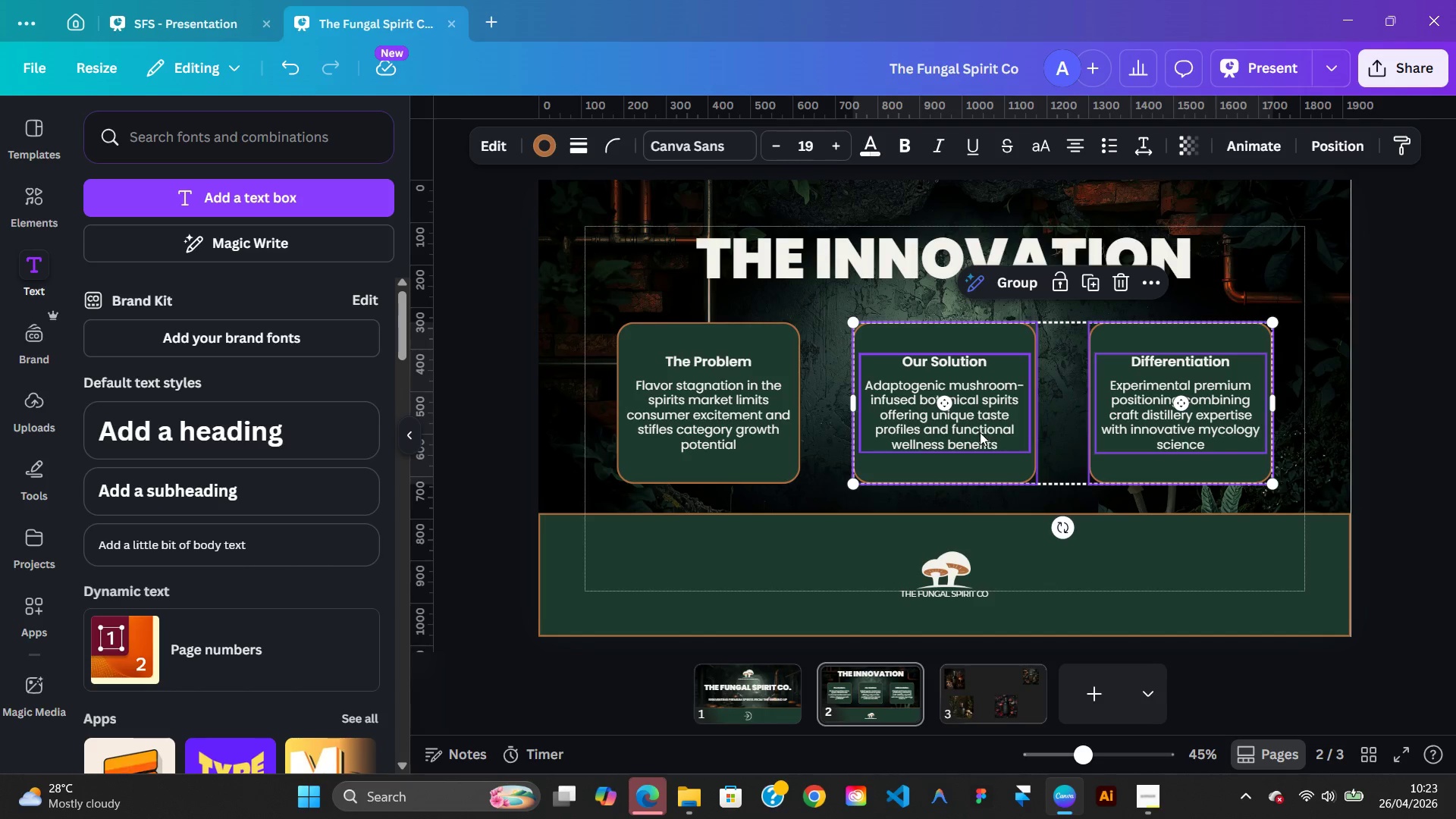 
left_click([980, 432])
 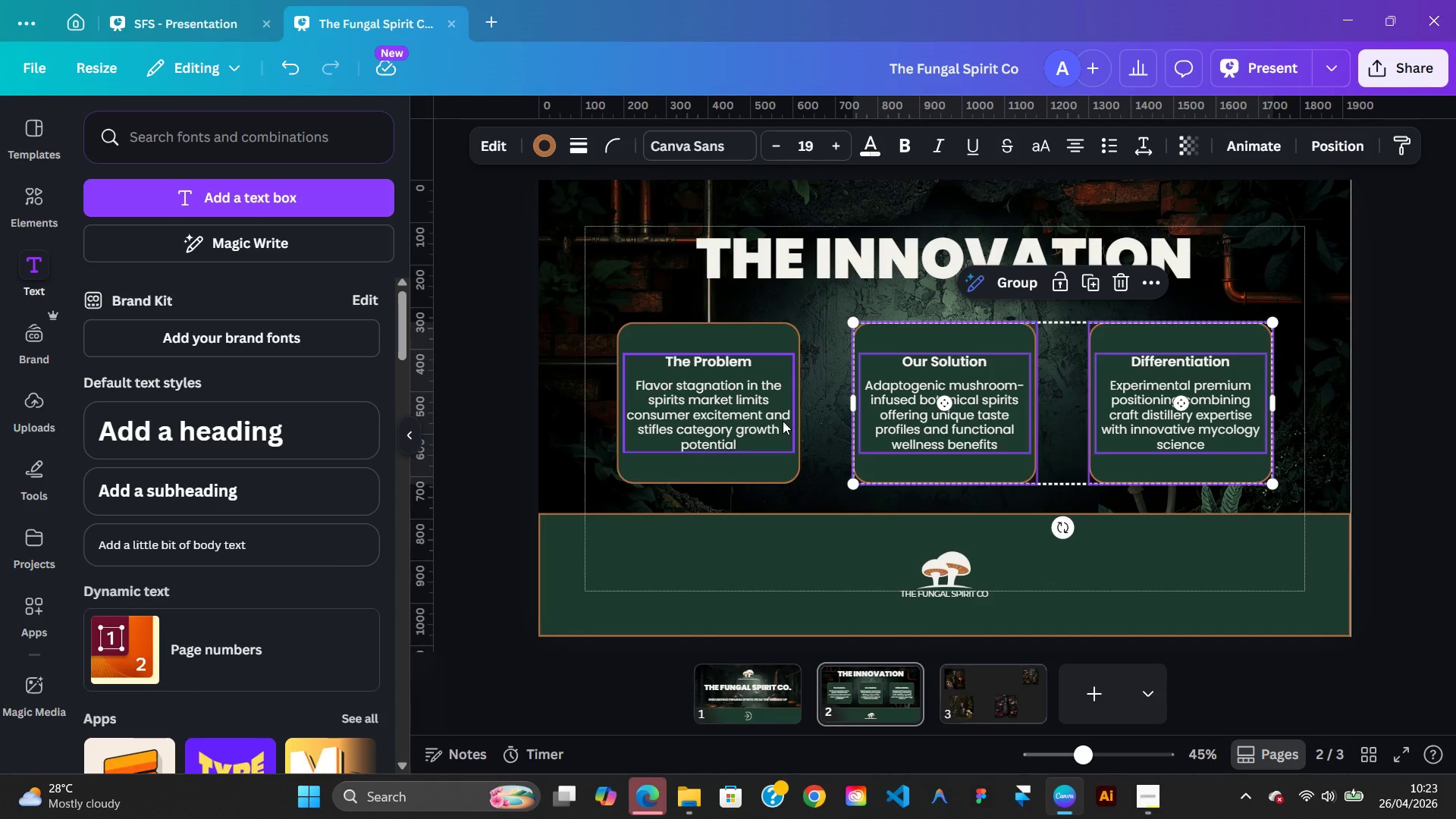 
left_click([783, 421])
 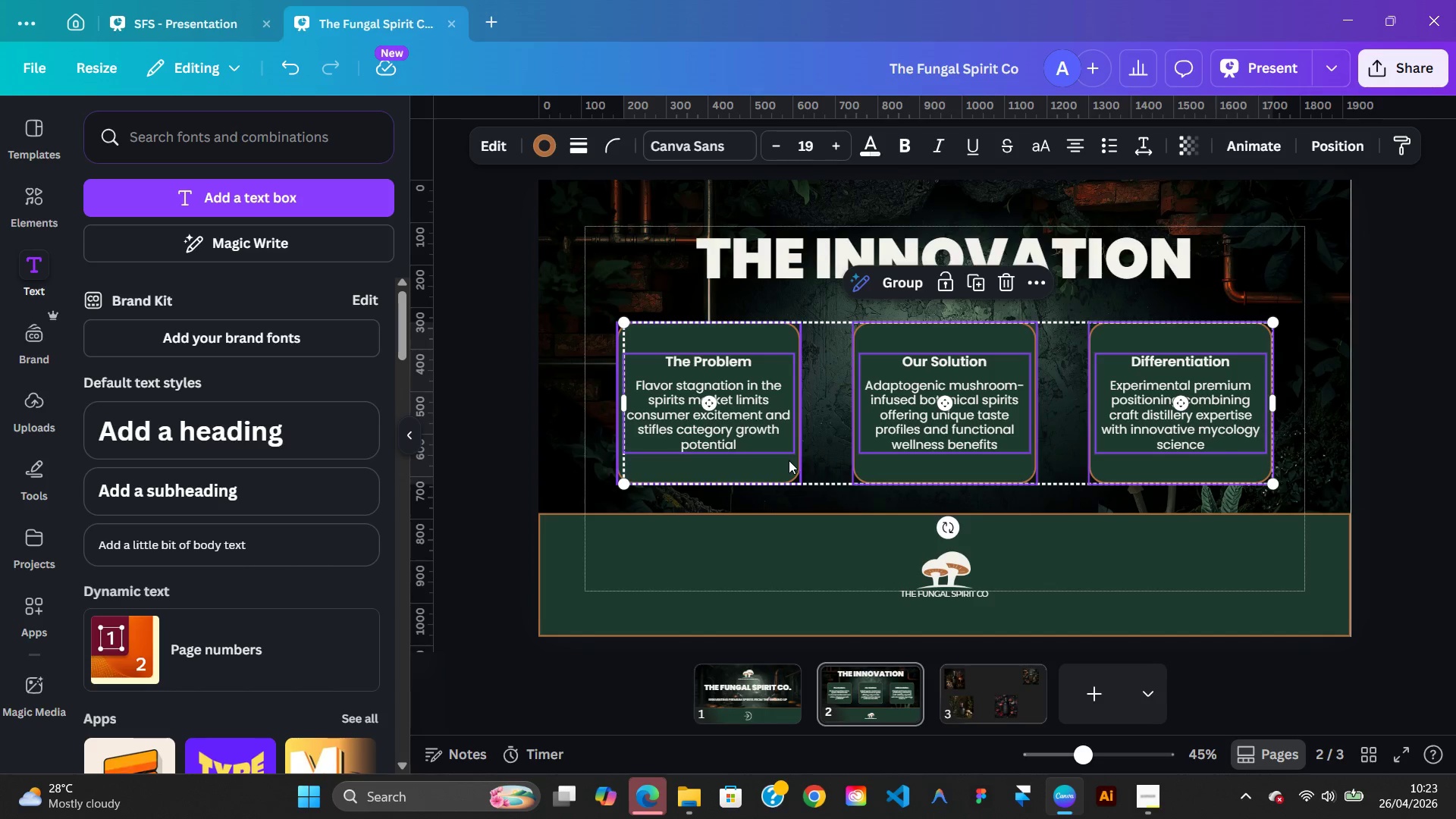 
left_click([789, 462])
 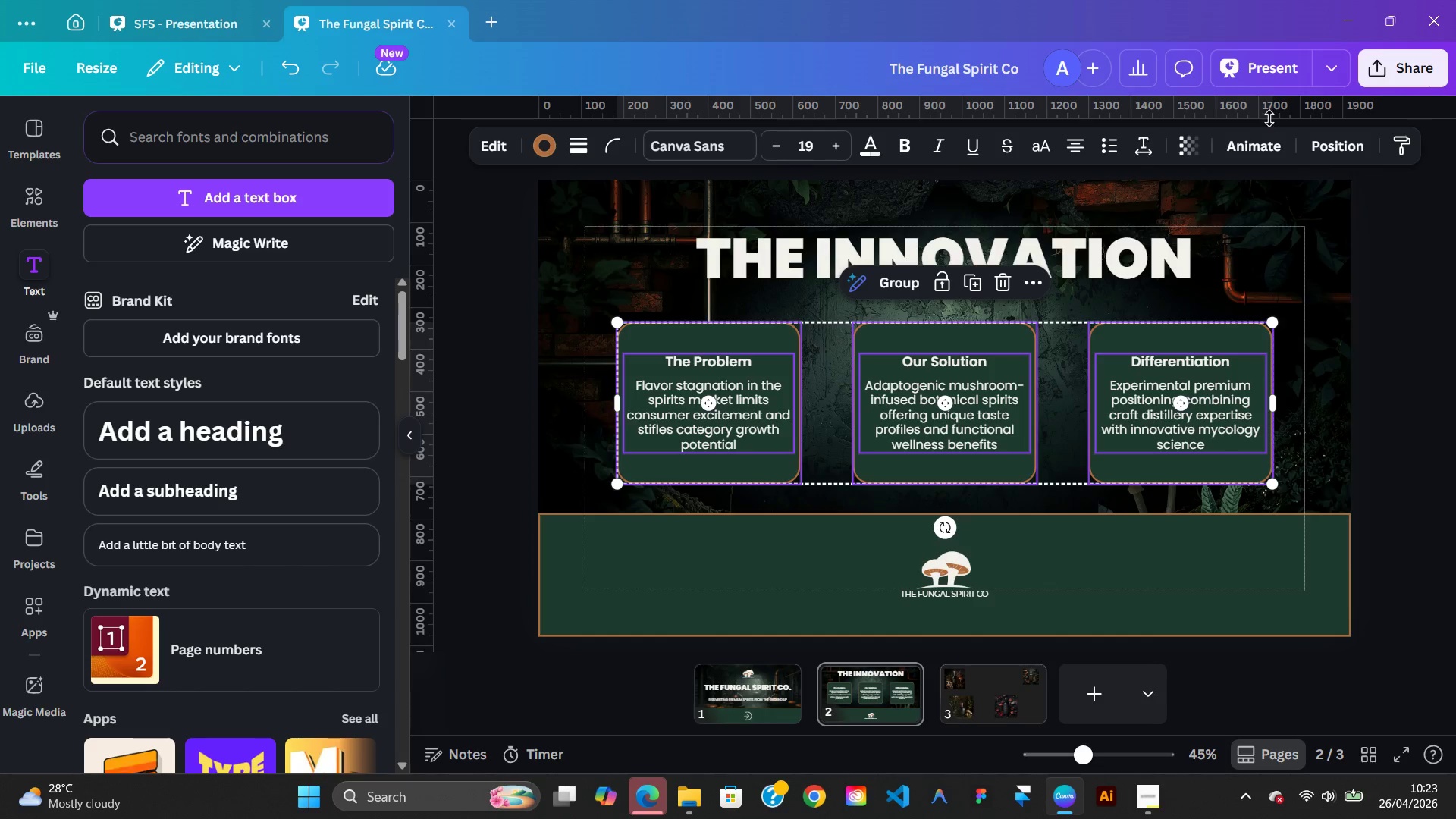 
left_click([1324, 152])
 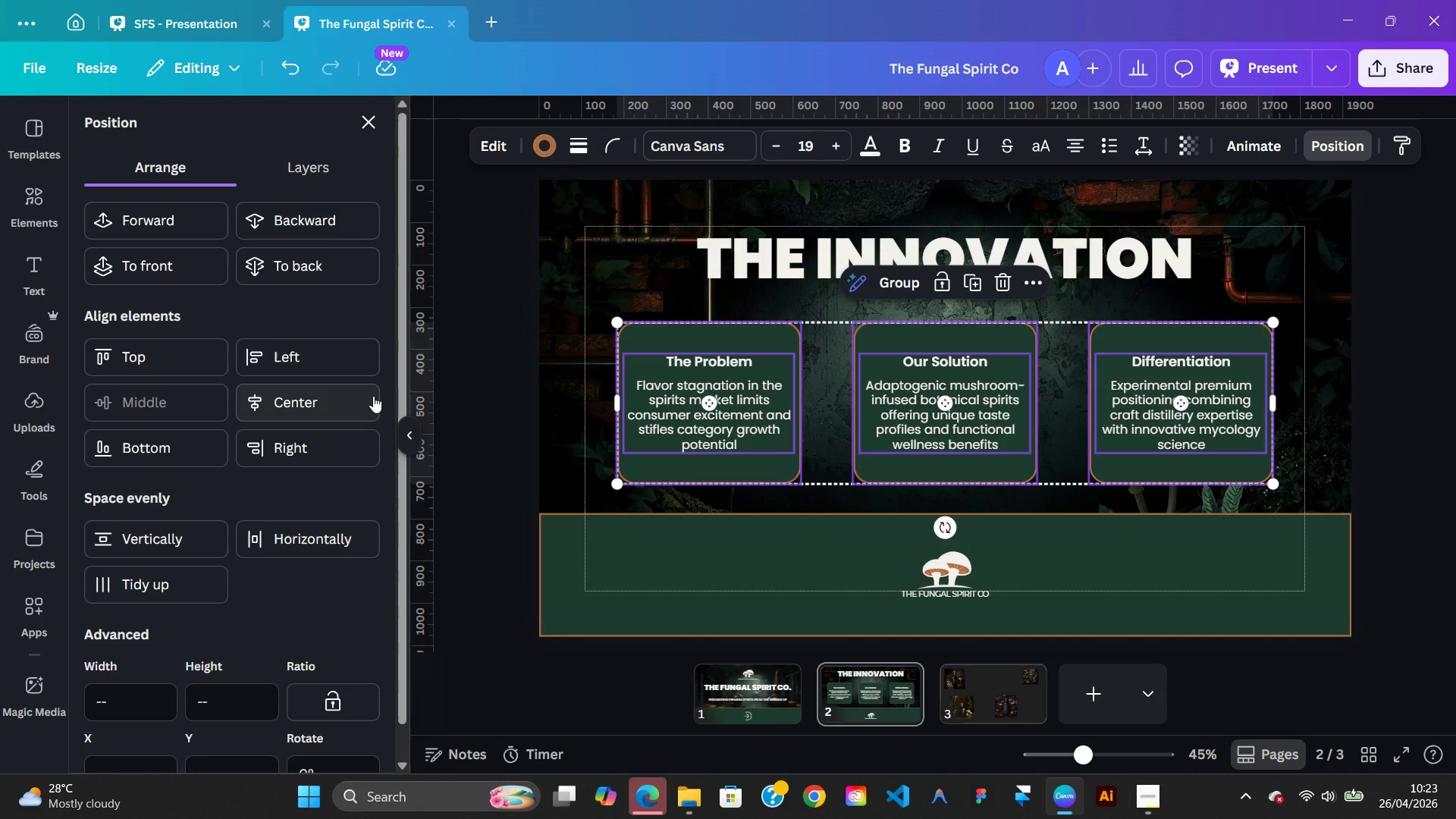 
left_click([372, 396])
 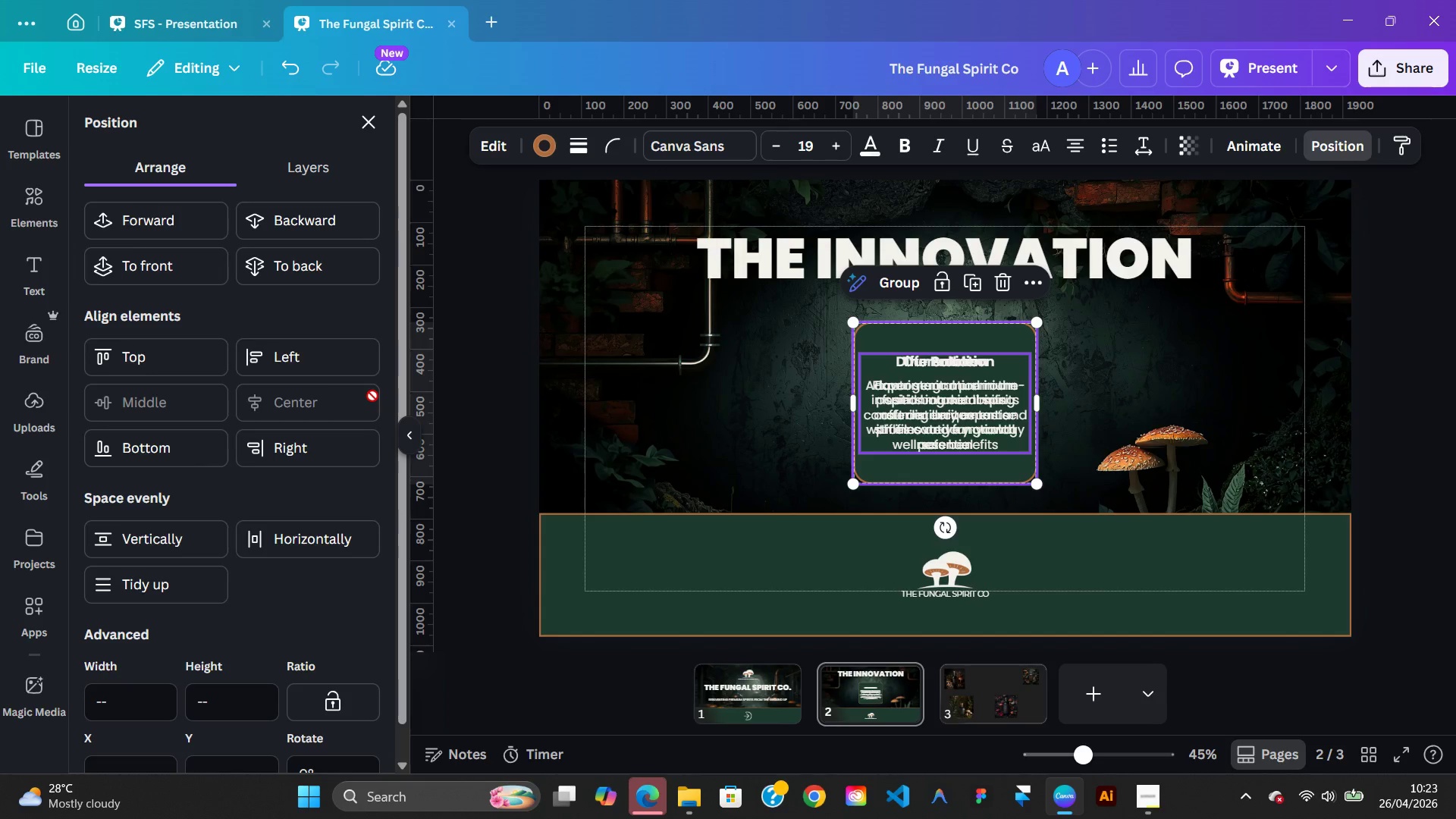 
key(Control+Z)
 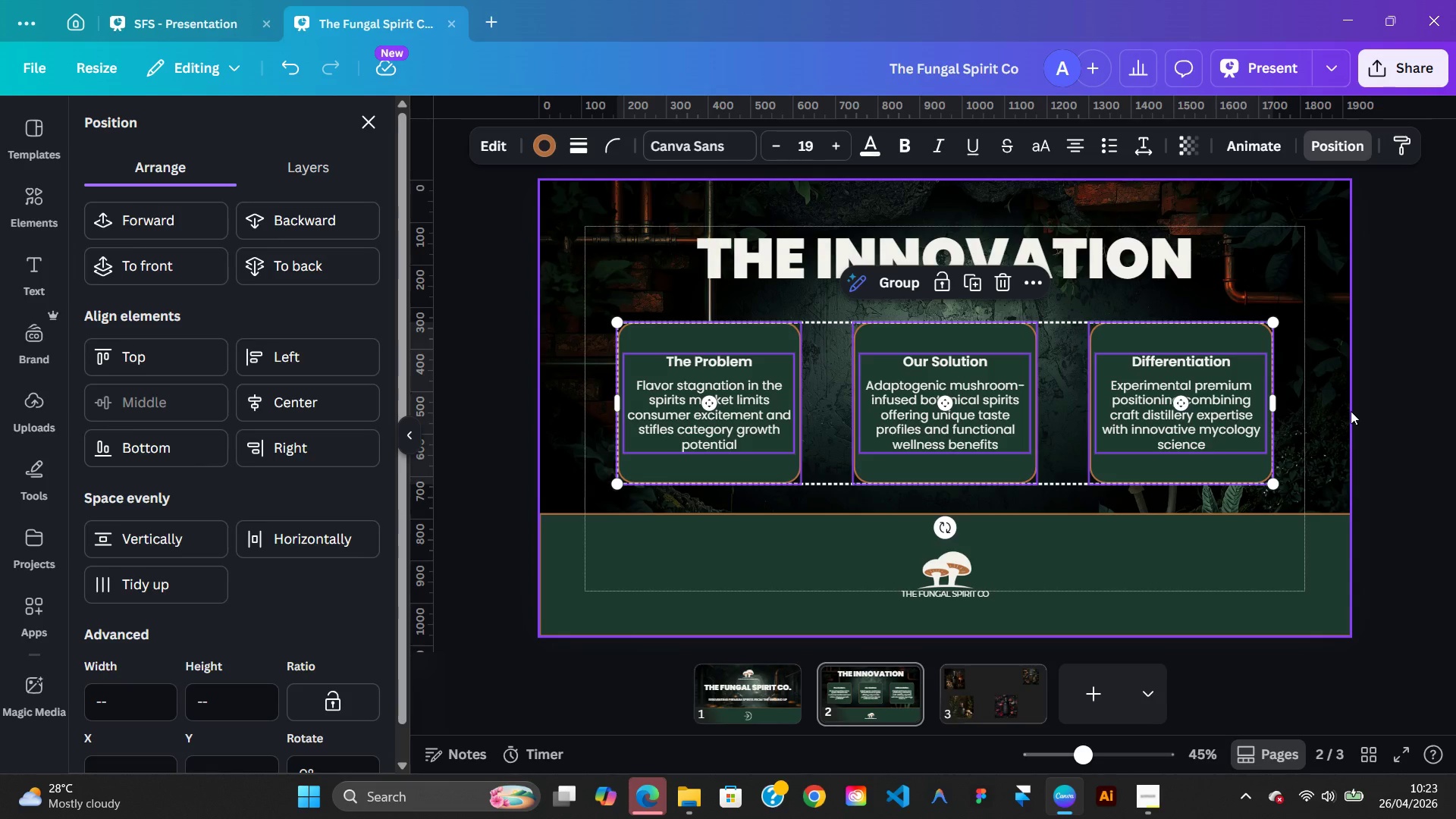 
wait(7.3)
 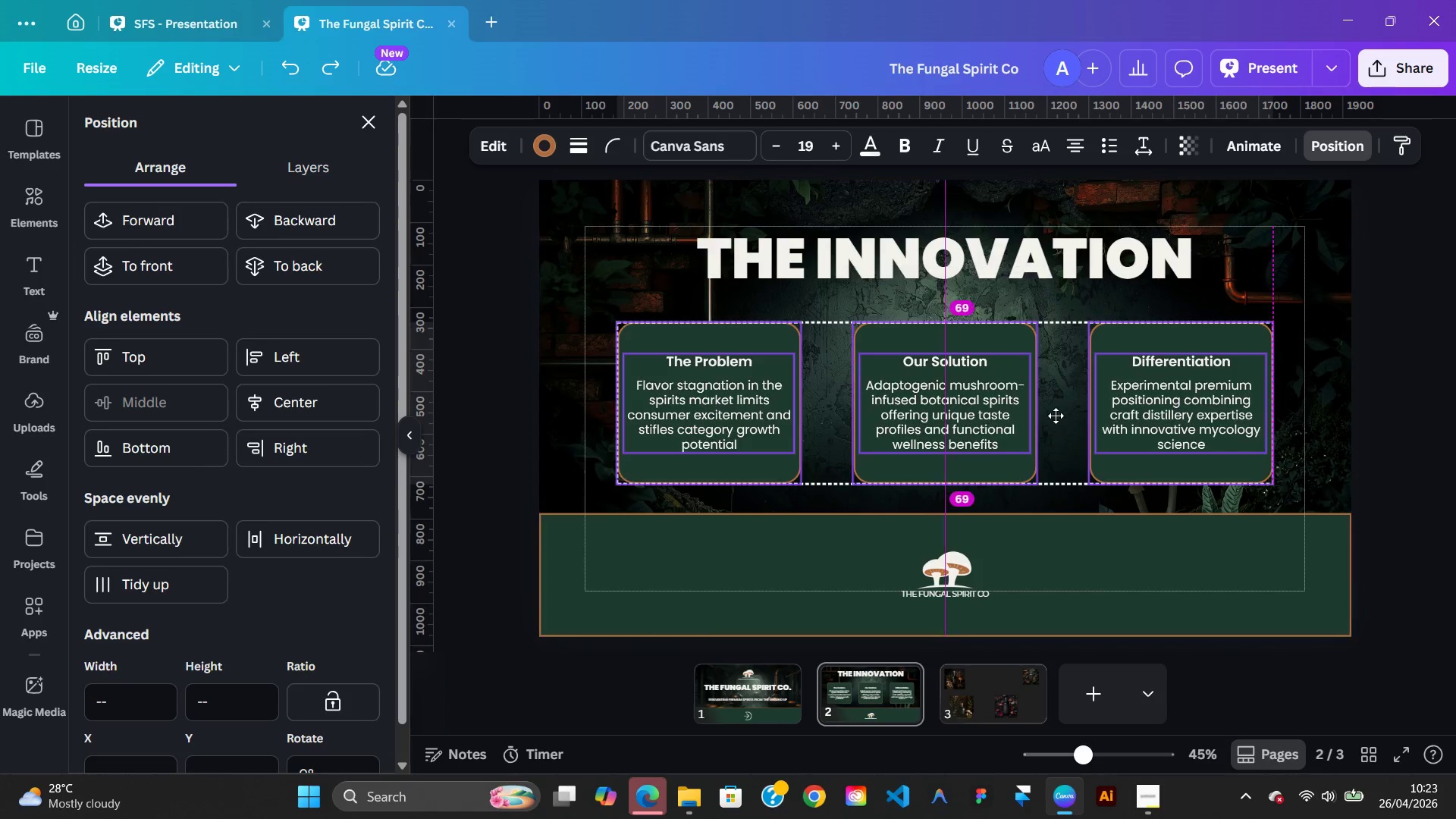 
left_click([1389, 413])
 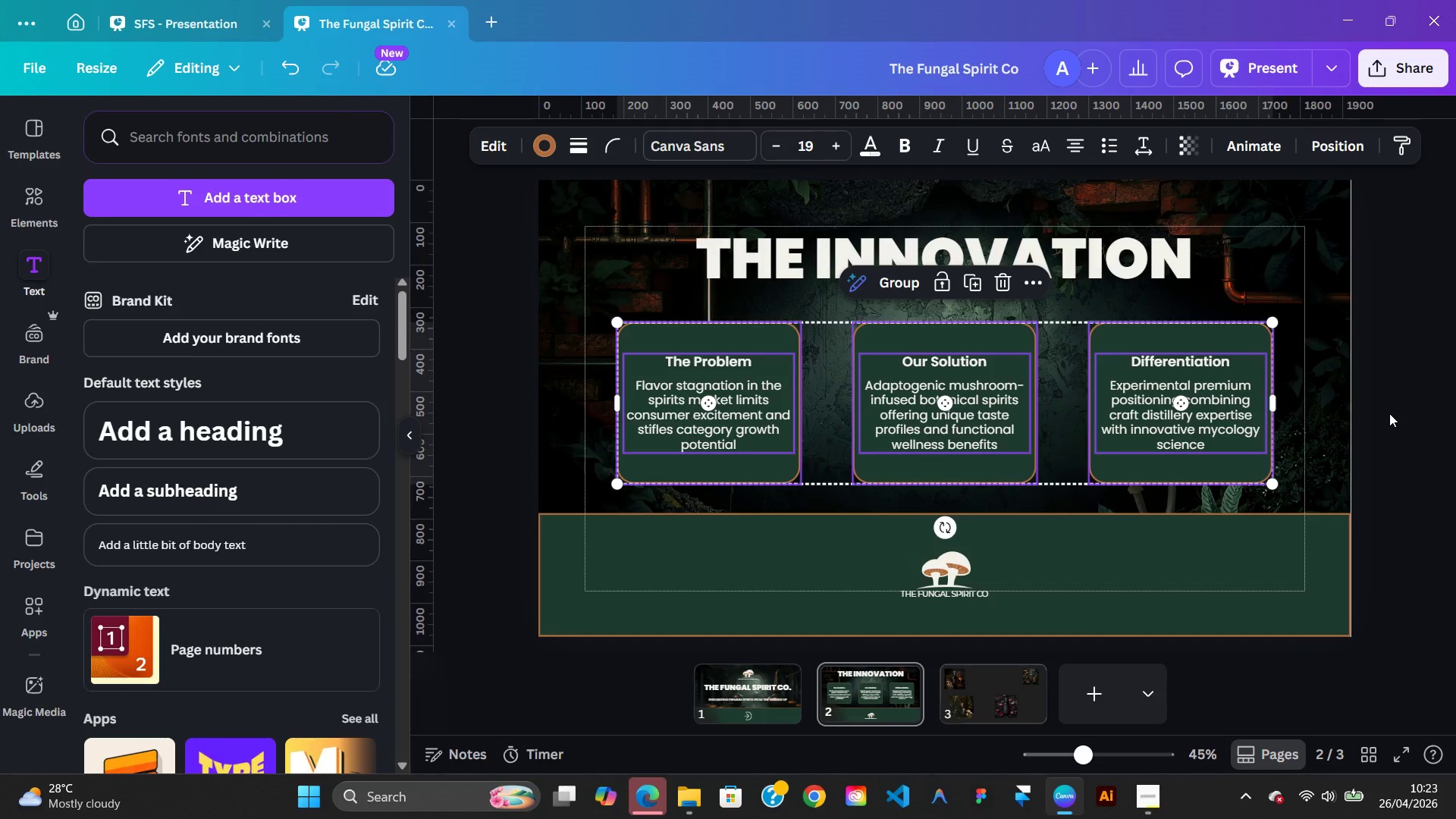 
left_click([1389, 413])
 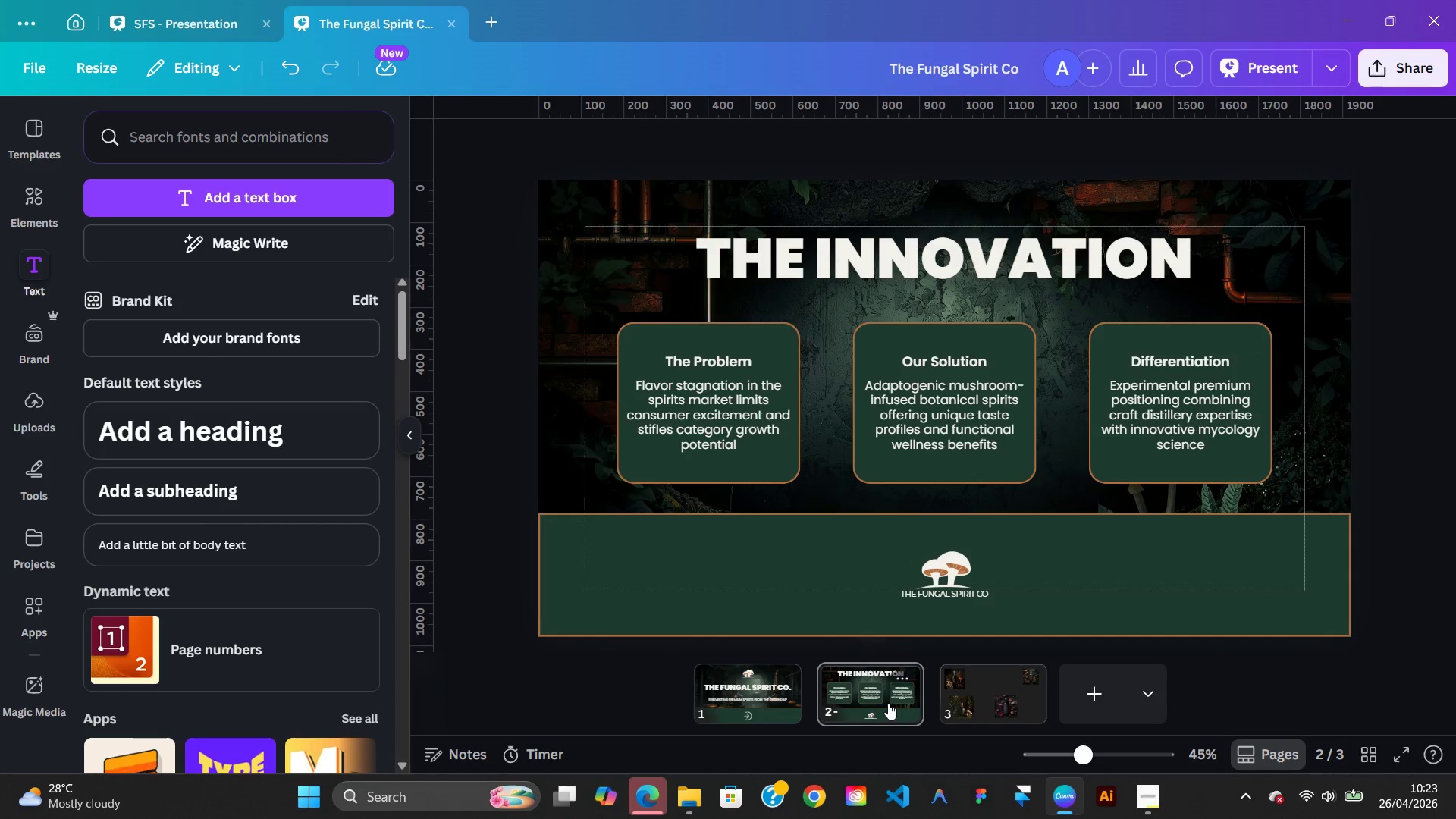 
right_click([887, 703])
 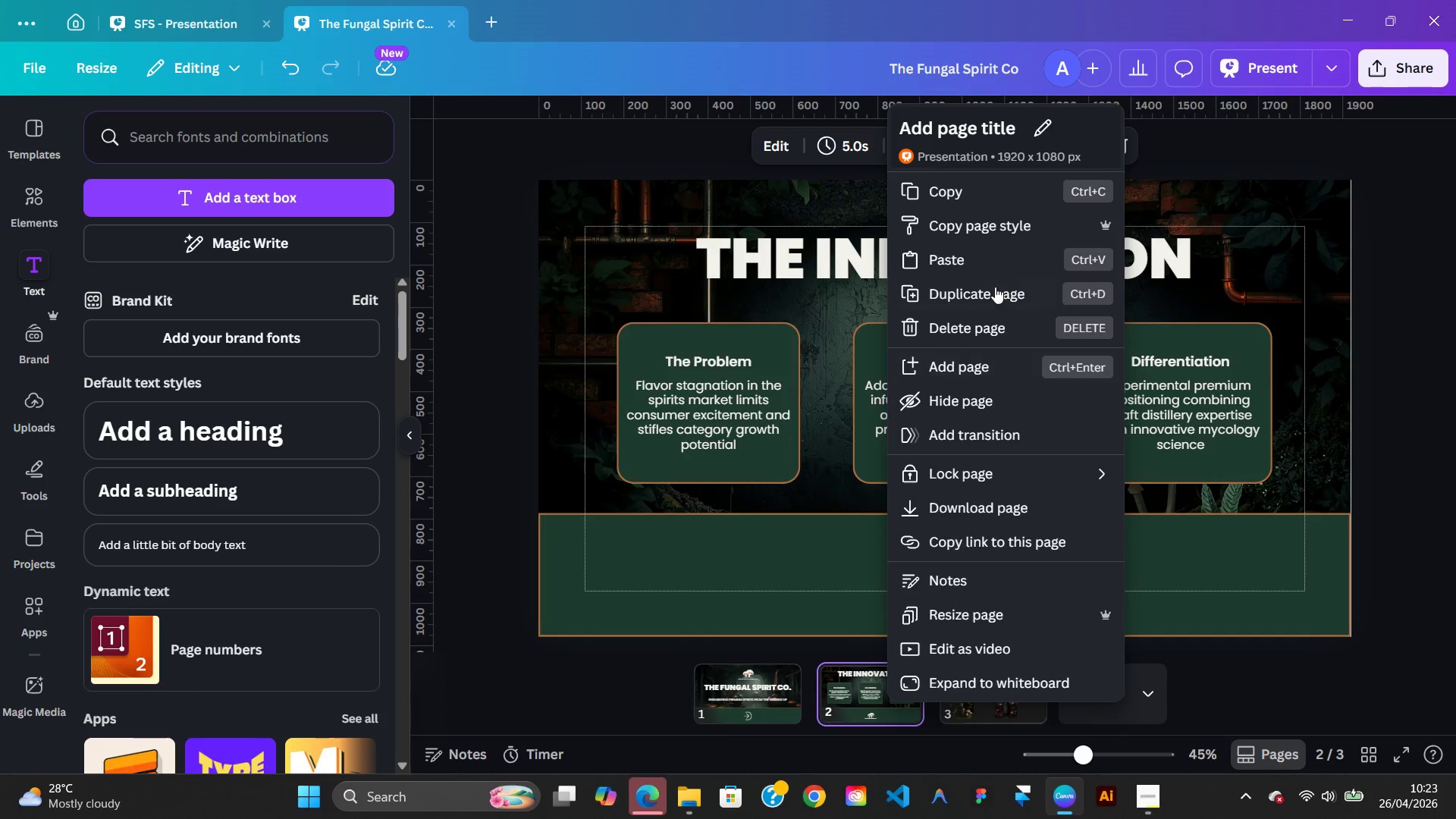 
left_click([995, 287])
 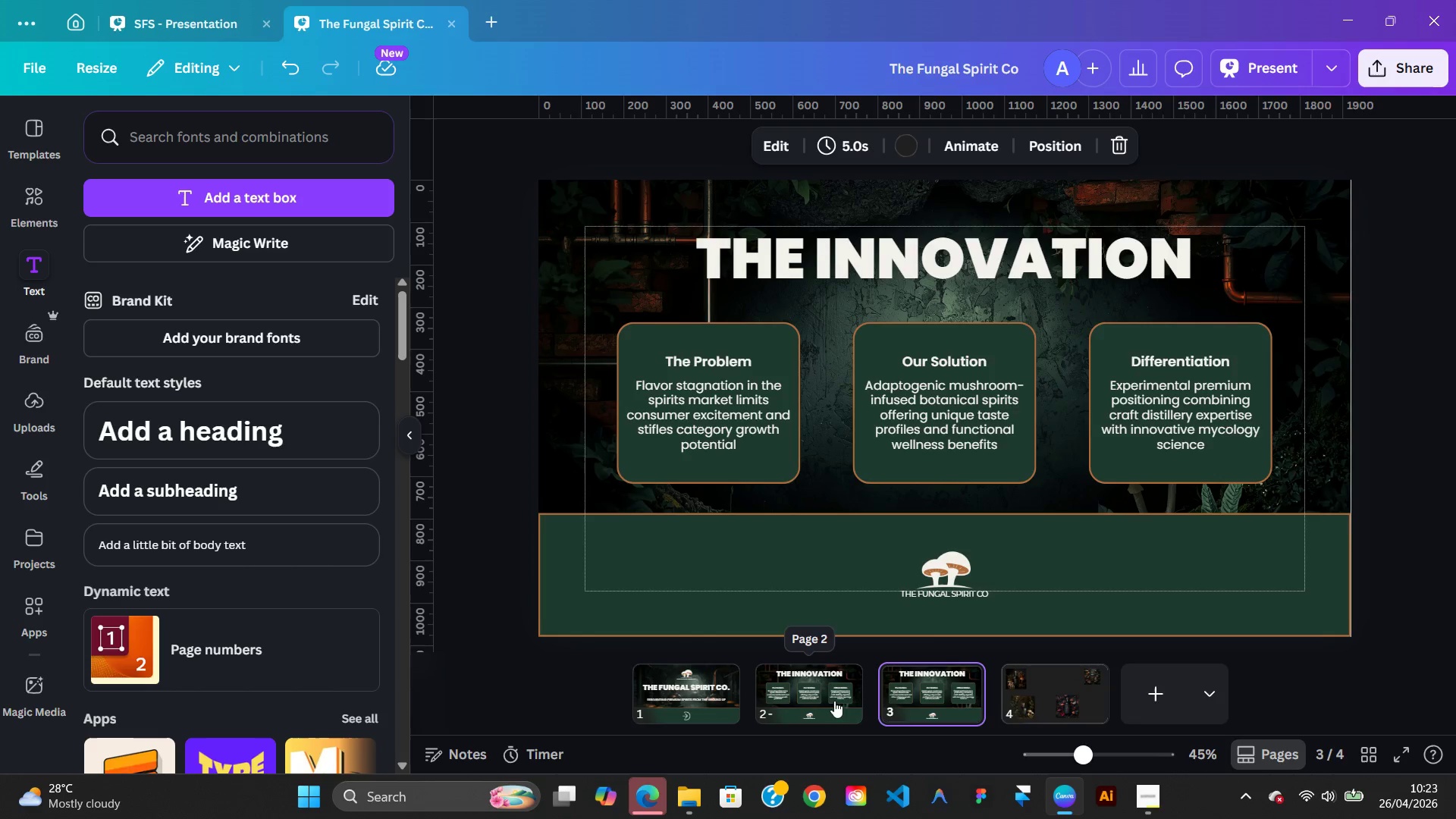 
left_click([942, 708])
 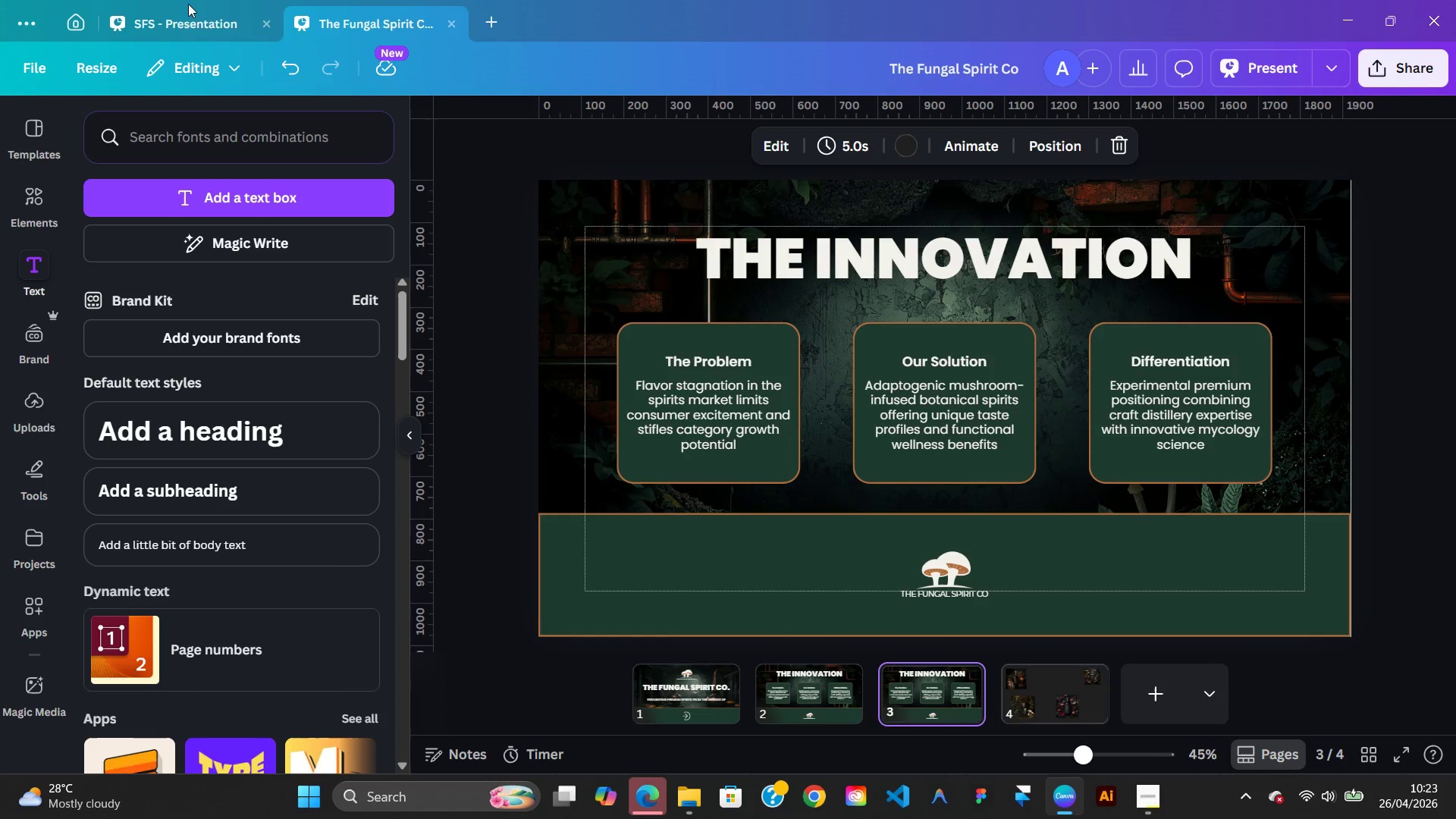 
left_click([188, 13])
 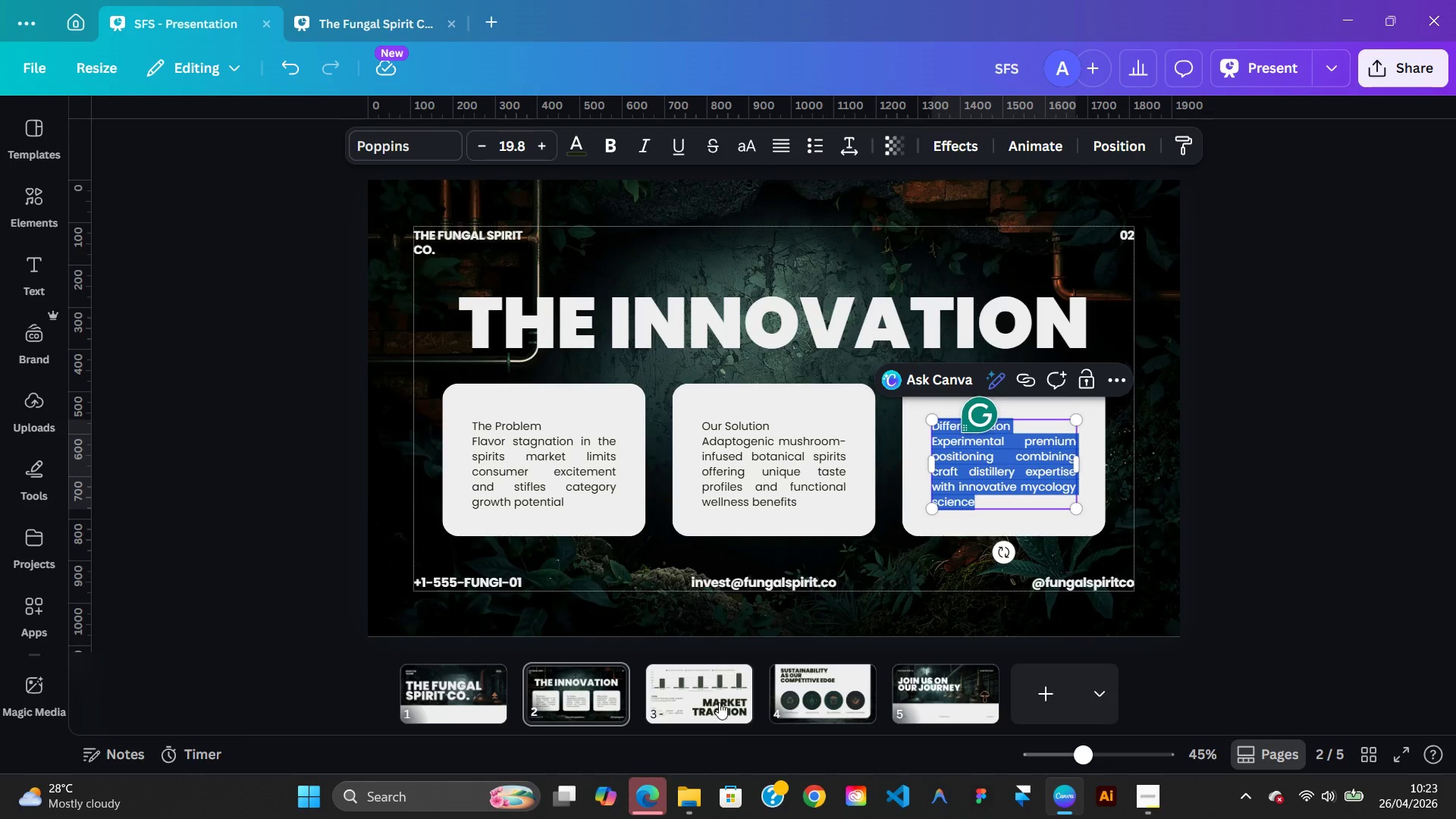 
left_click([719, 716])
 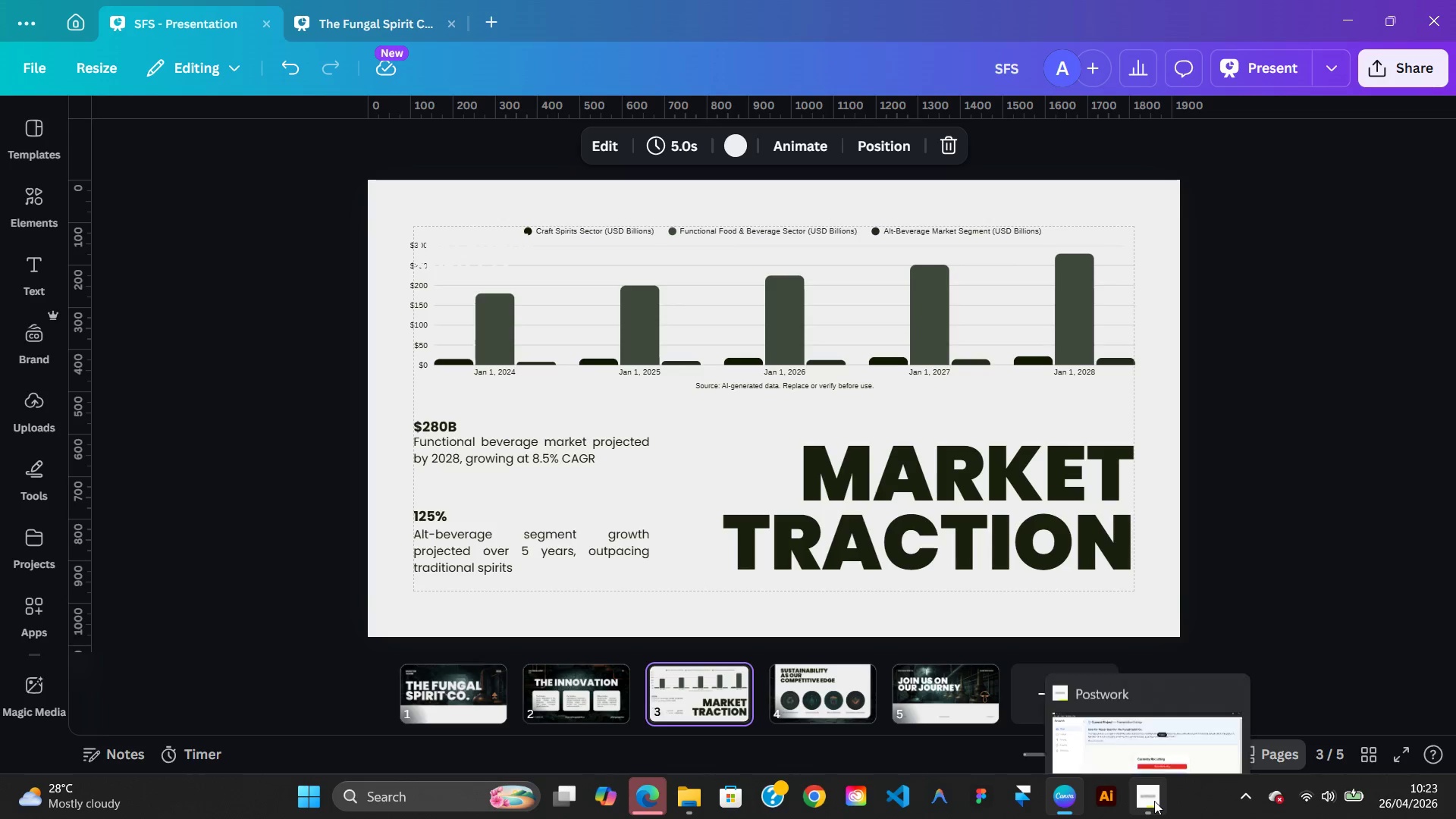 
left_click([1154, 801])